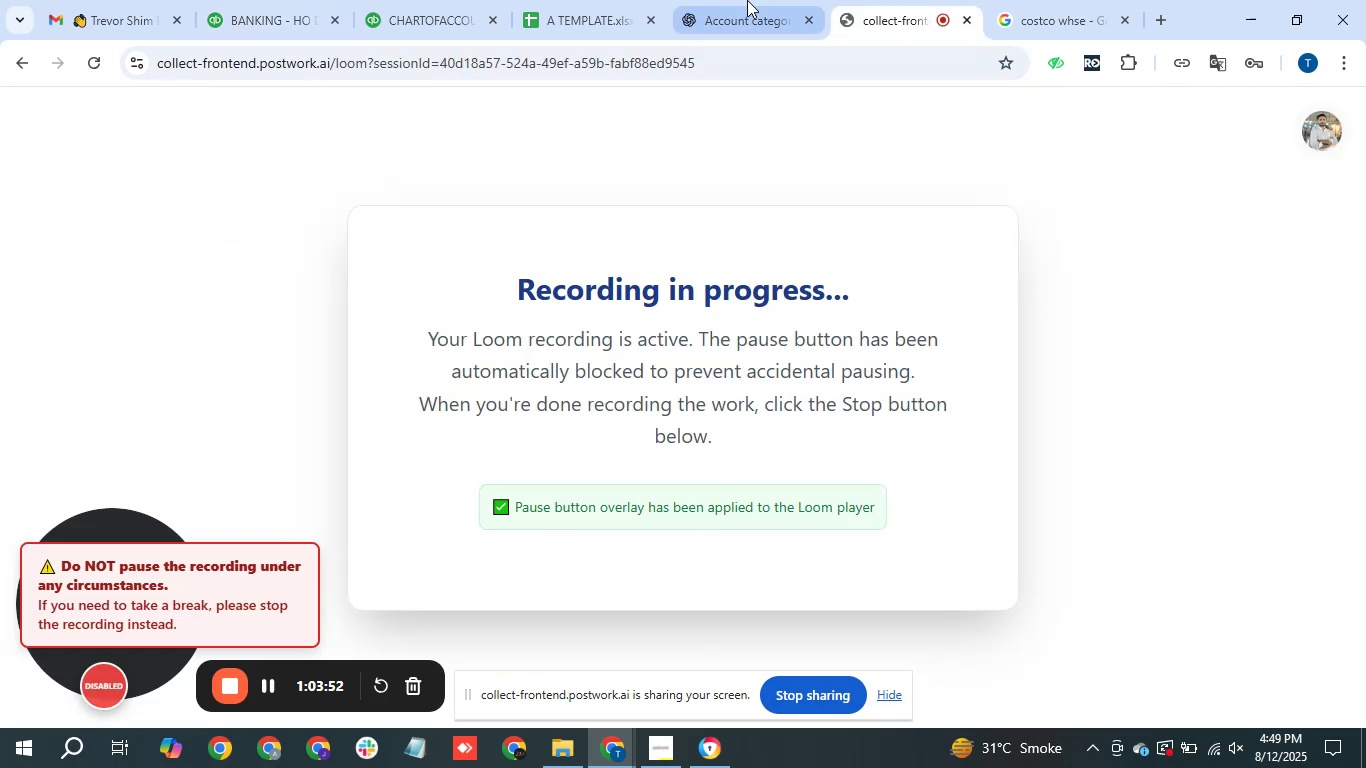 
double_click([747, 0])
 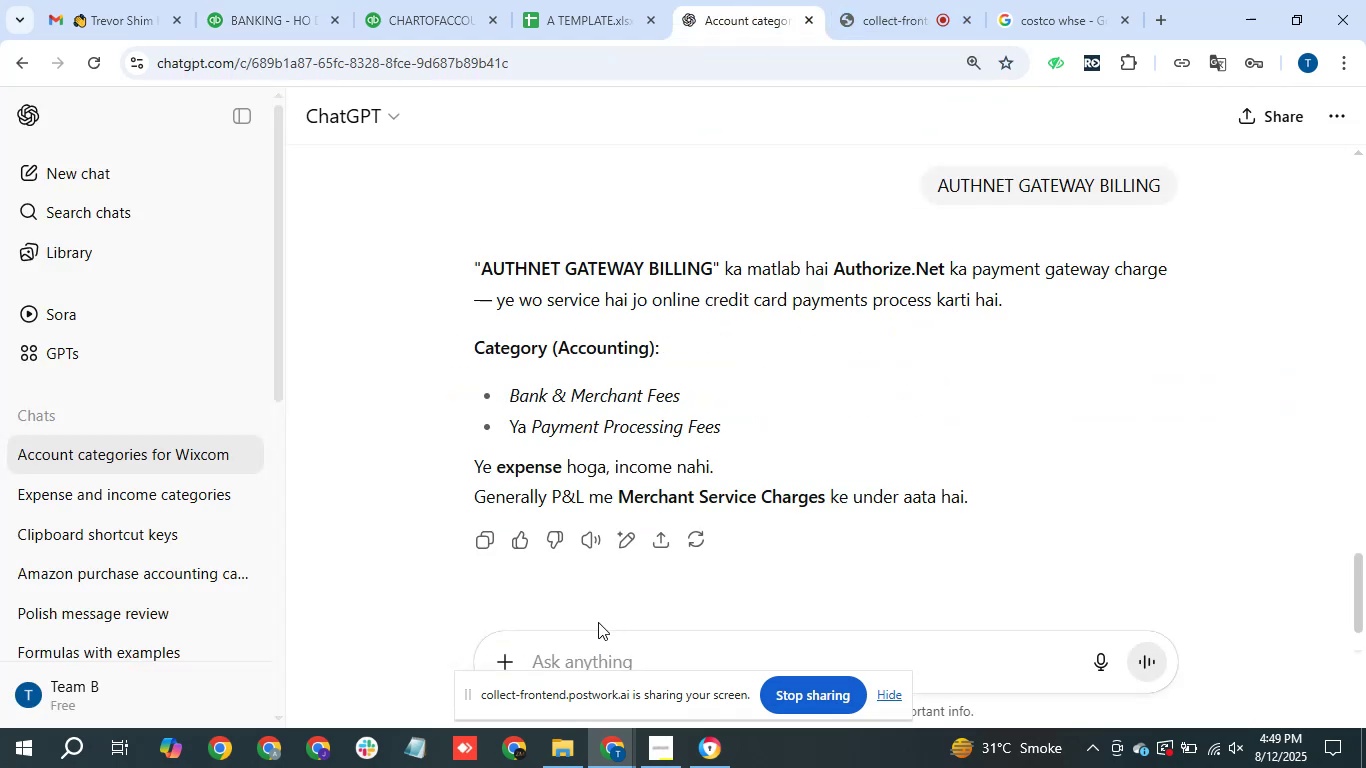 
type(Customer Withdarwal)
 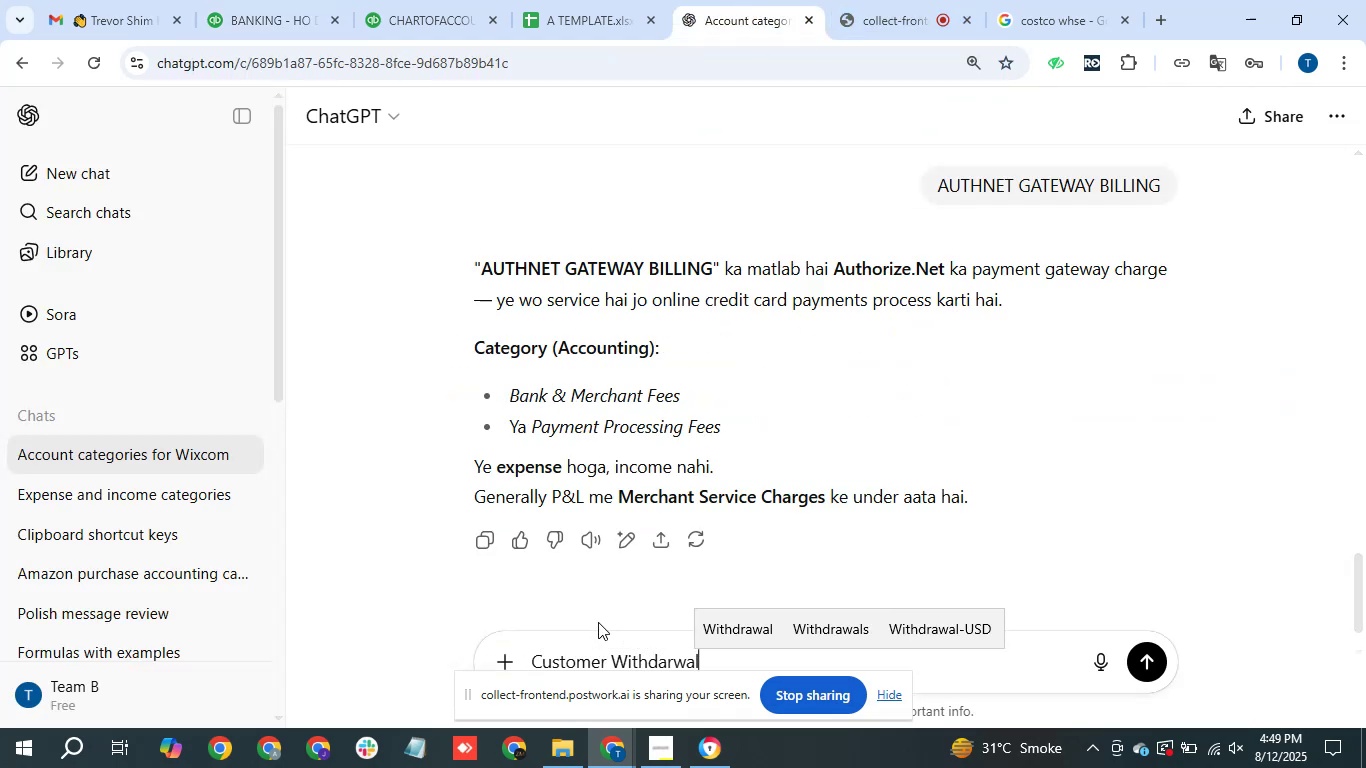 
key(Enter)
 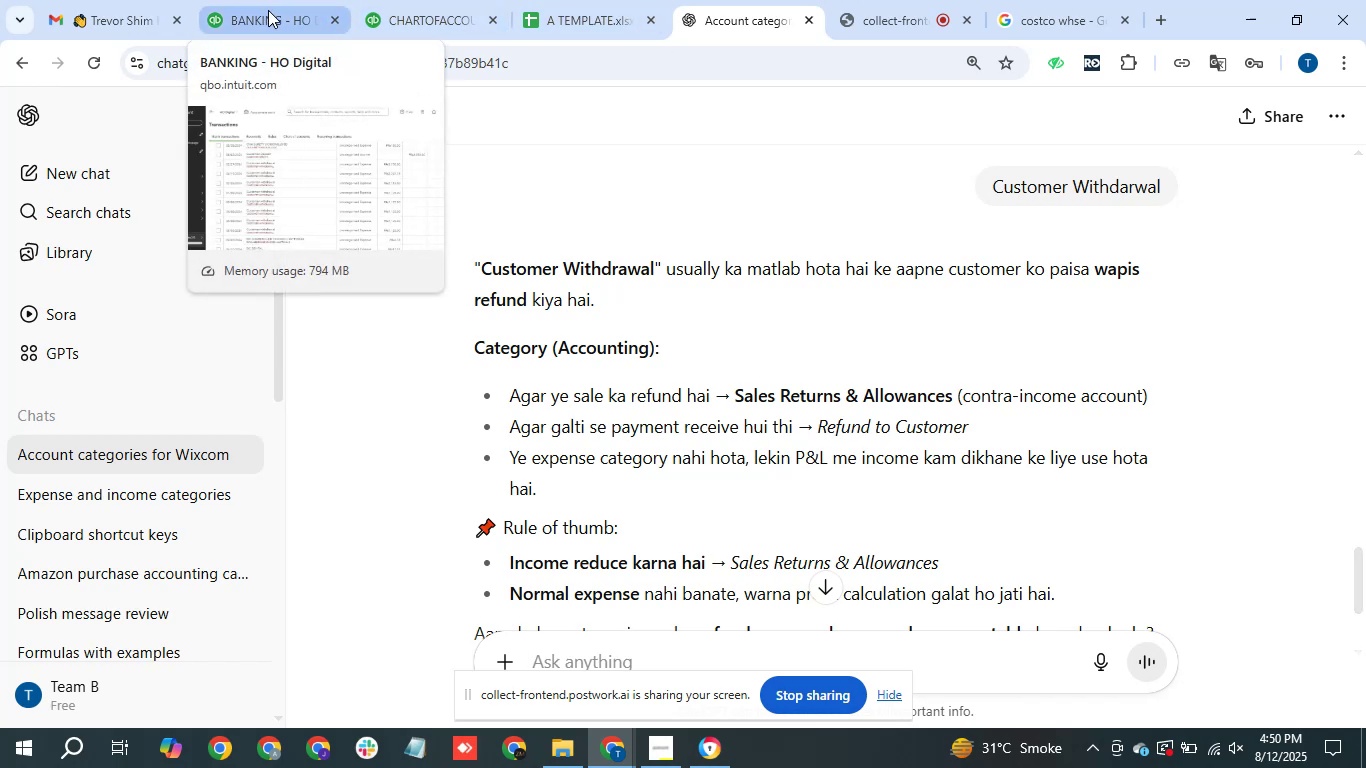 
wait(21.02)
 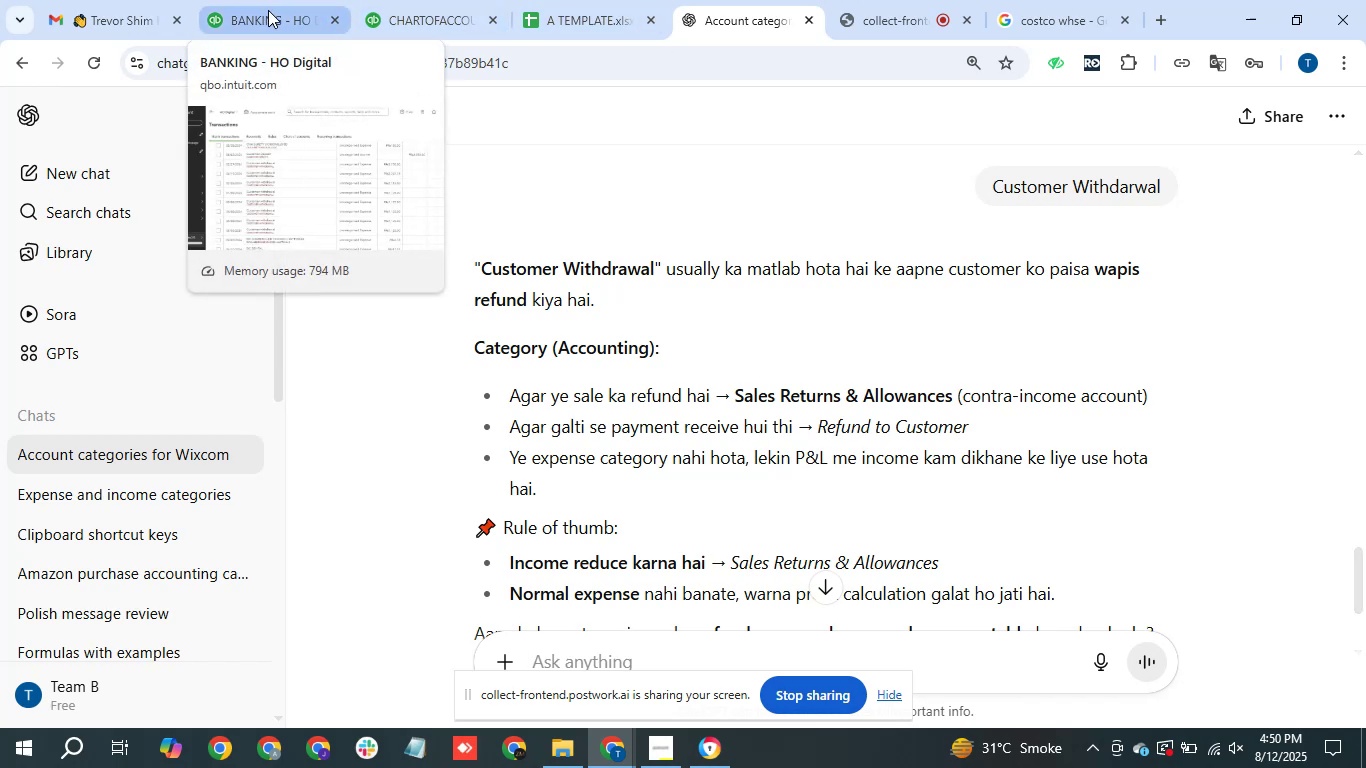 
left_click([268, 10])
 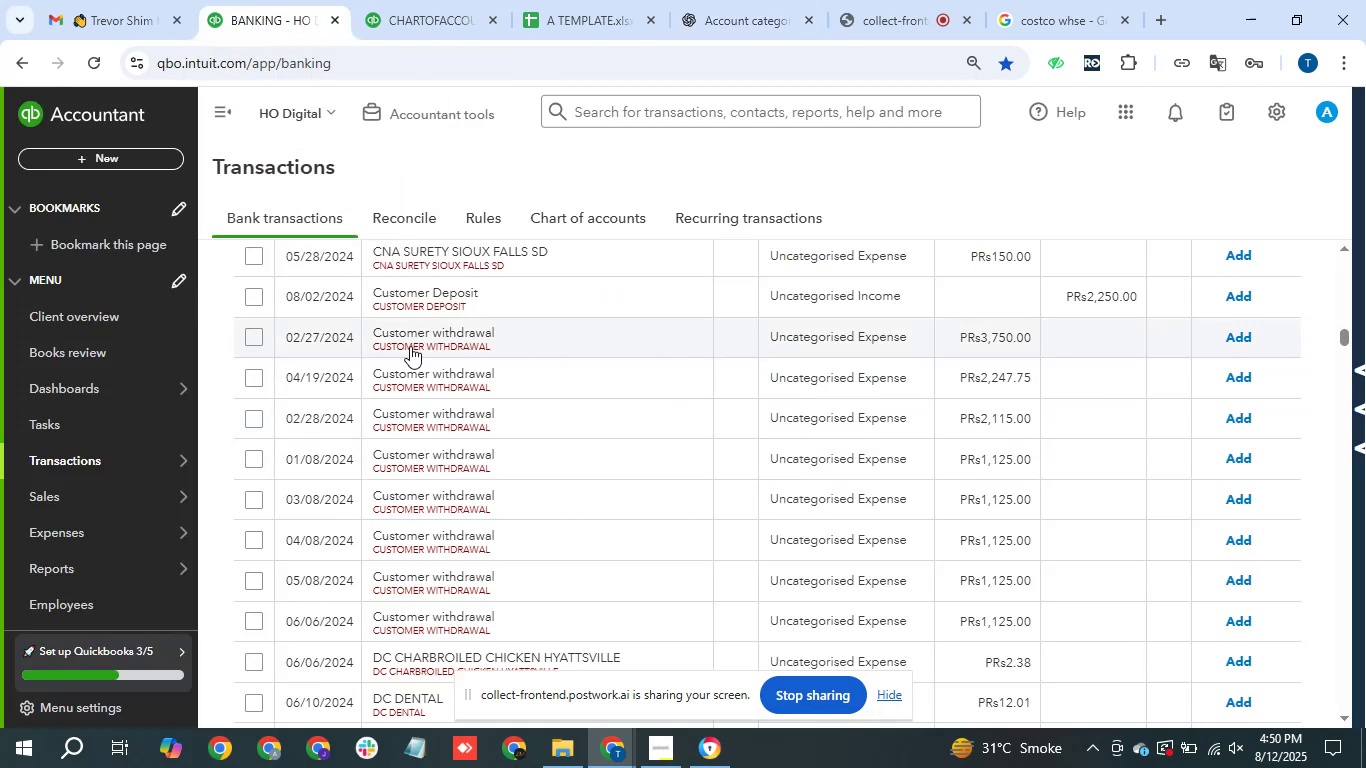 
left_click([252, 345])
 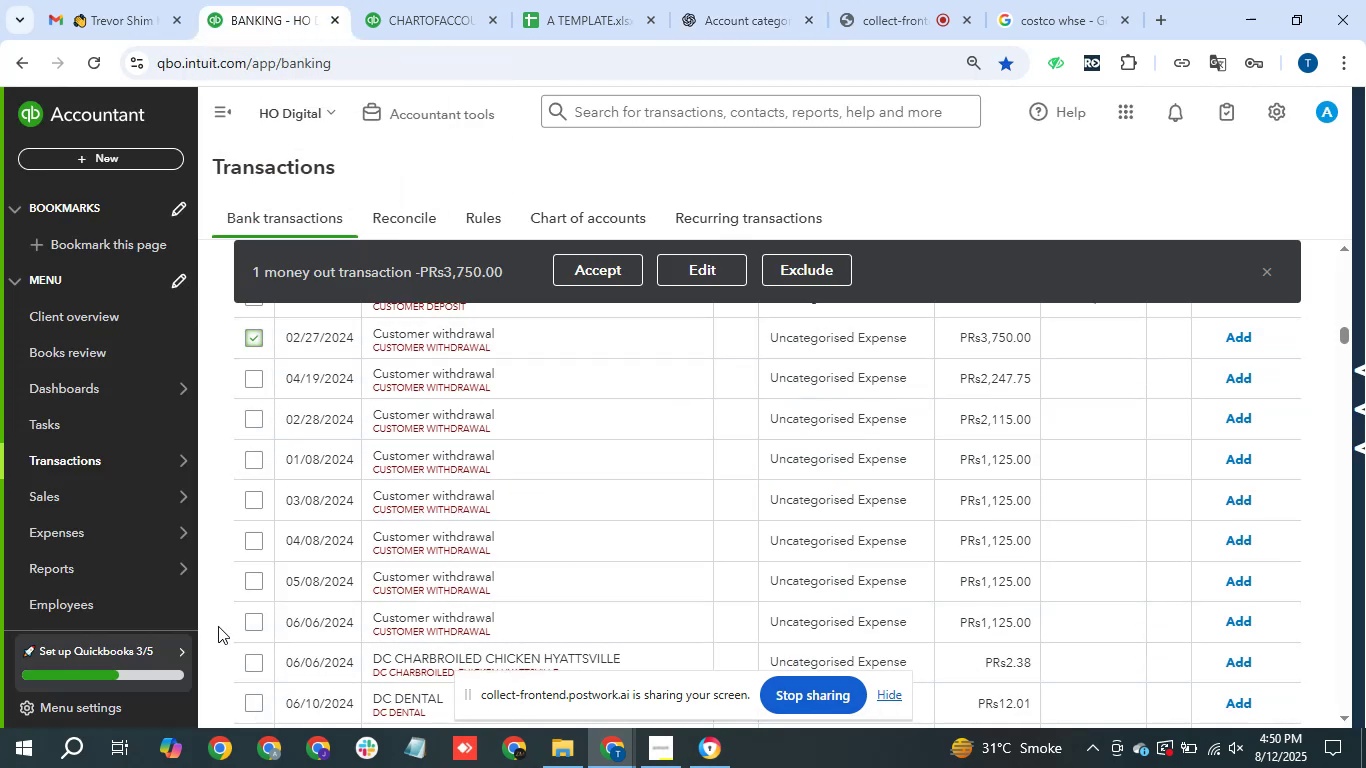 
hold_key(key=ShiftLeft, duration=0.44)
left_click([254, 618])
 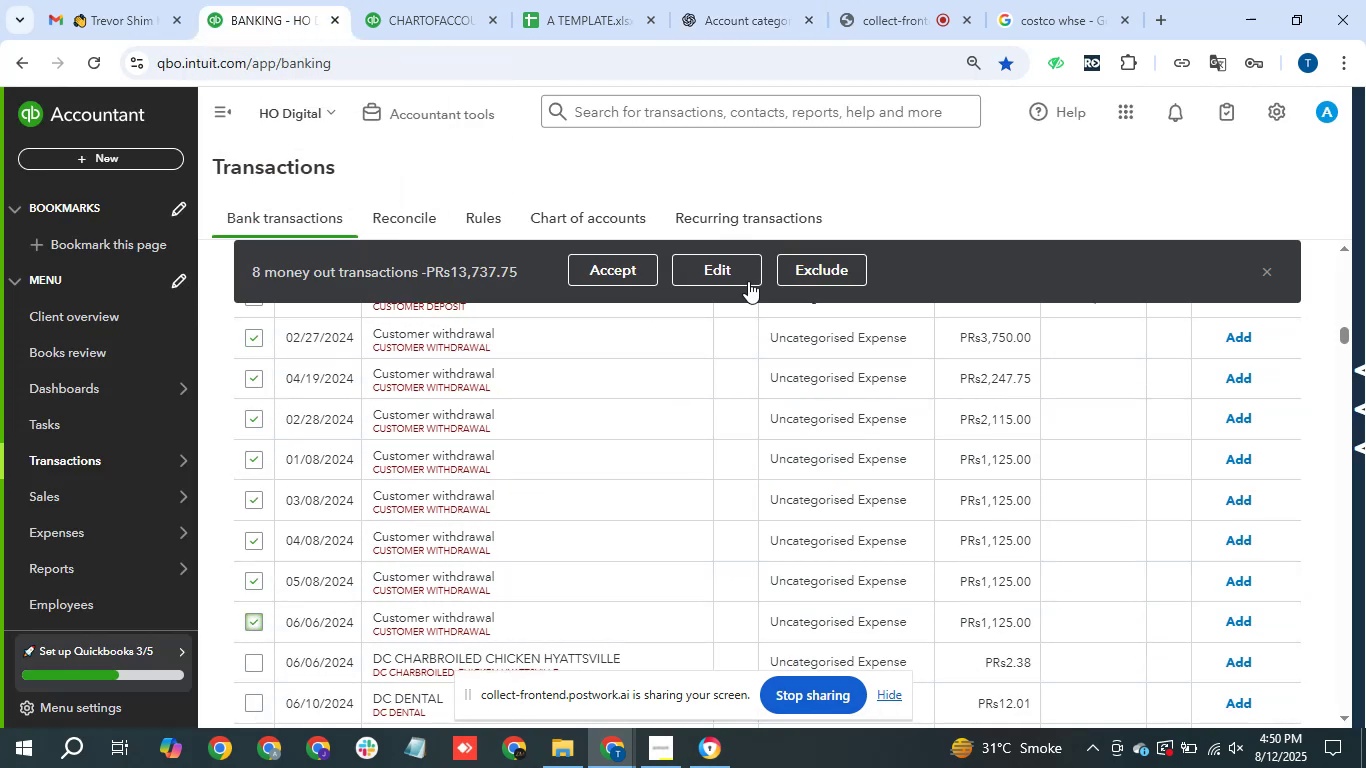 
left_click([756, 278])
 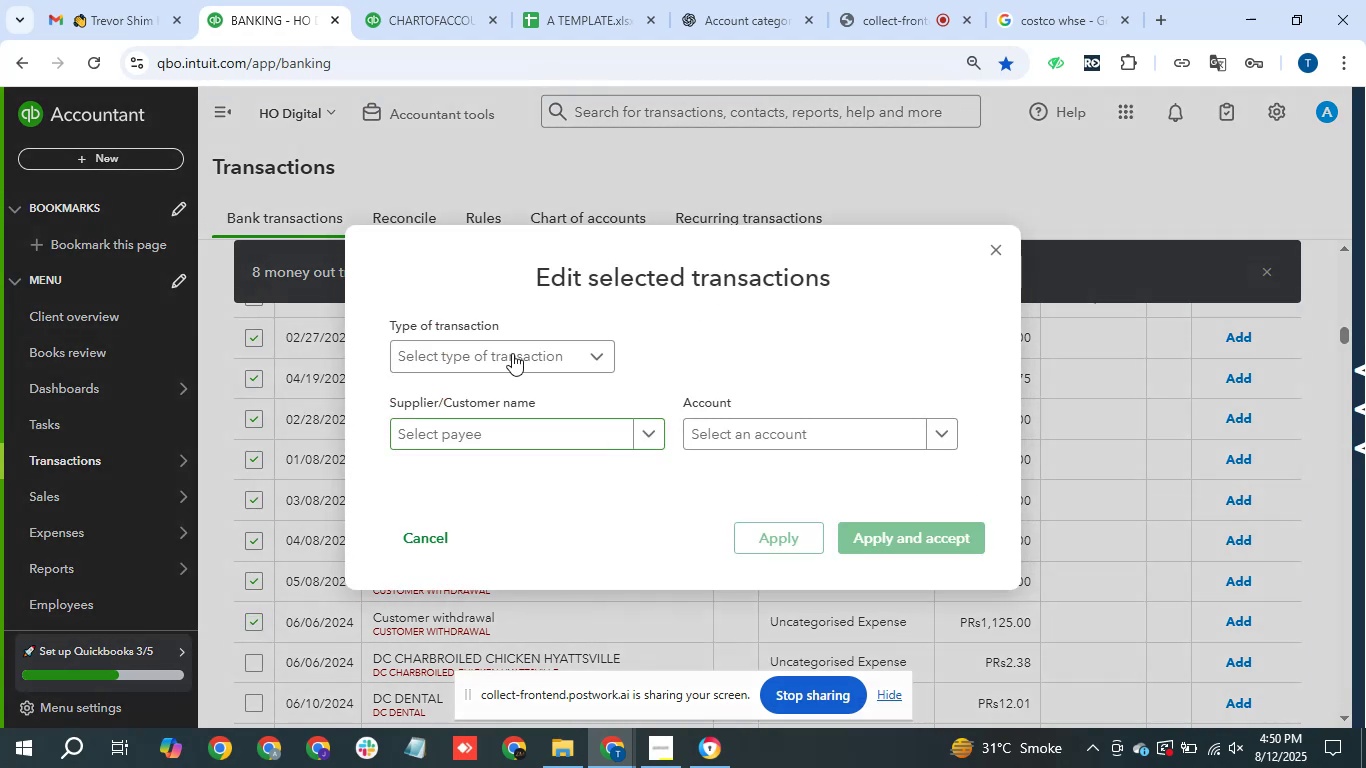 
double_click([498, 357])
 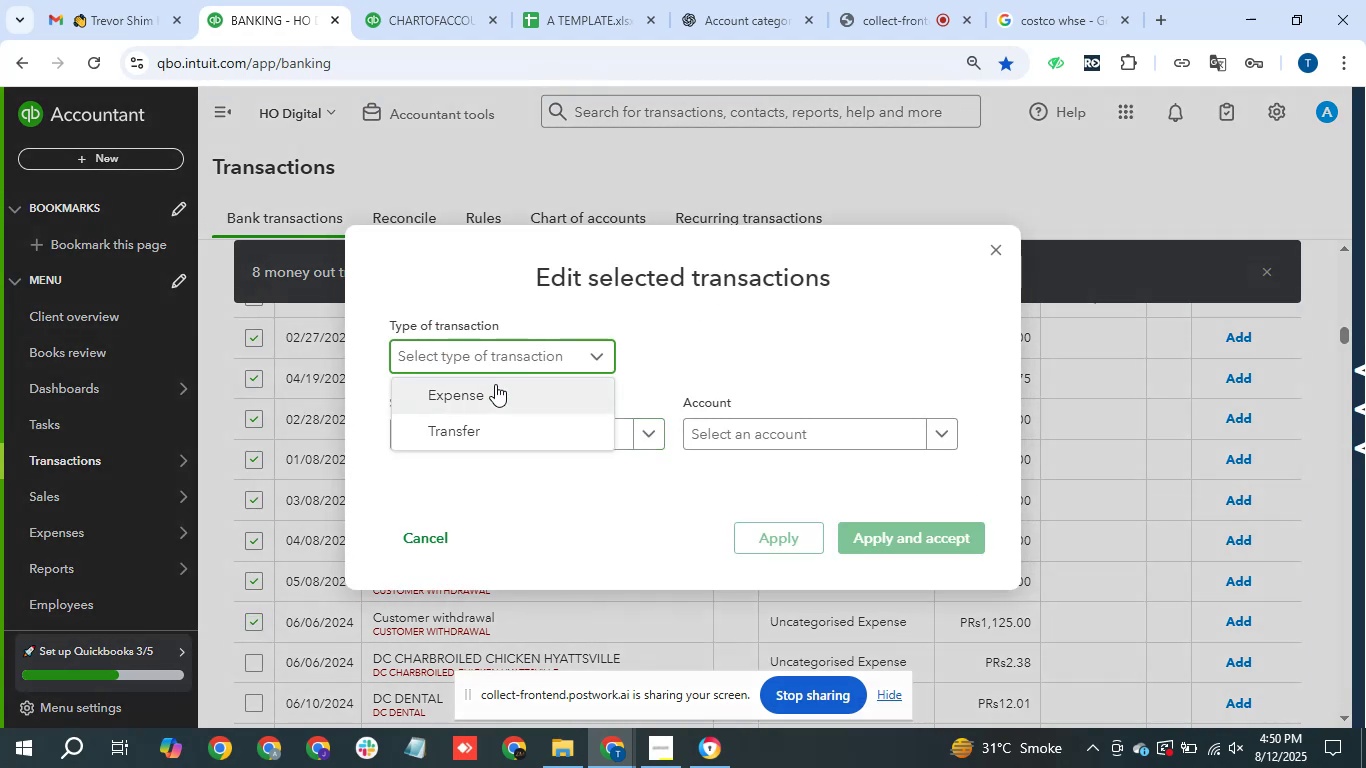 
left_click([495, 384])
 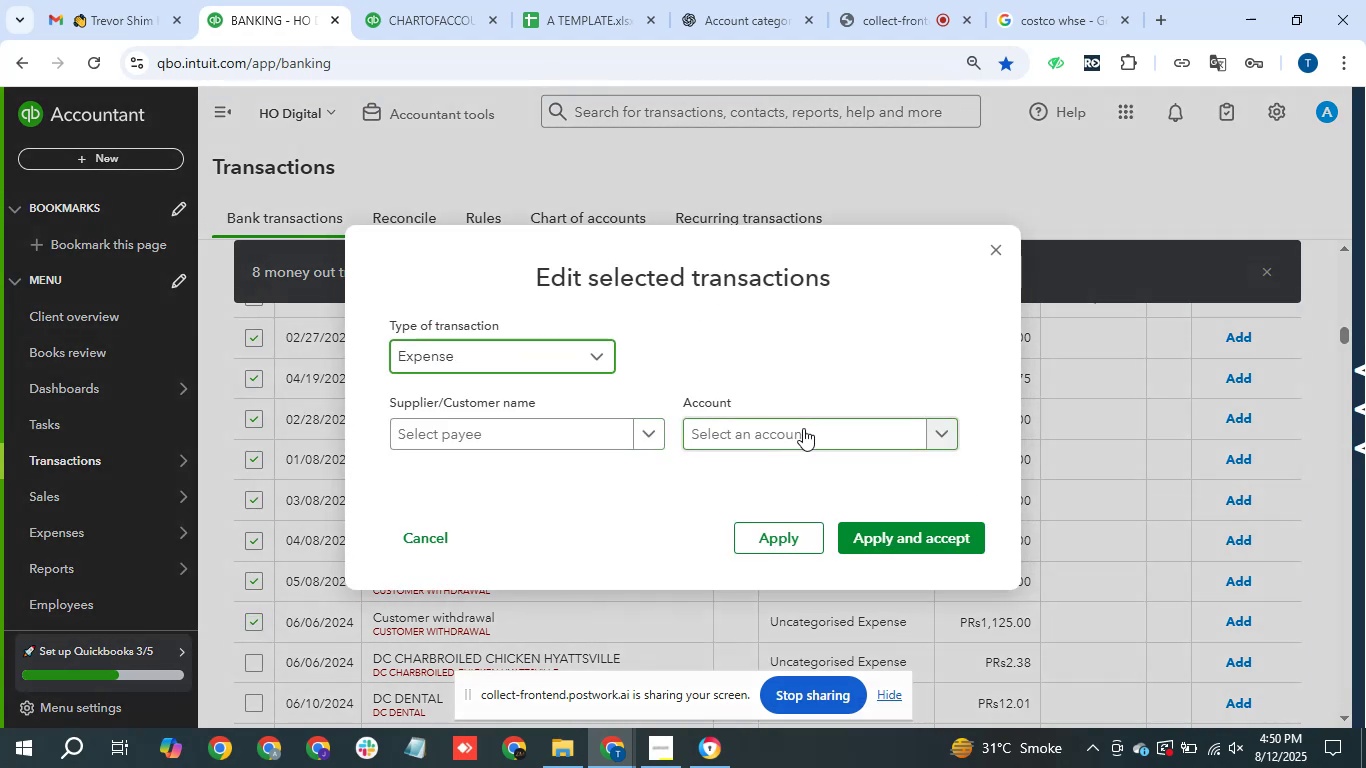 
left_click([803, 428])
 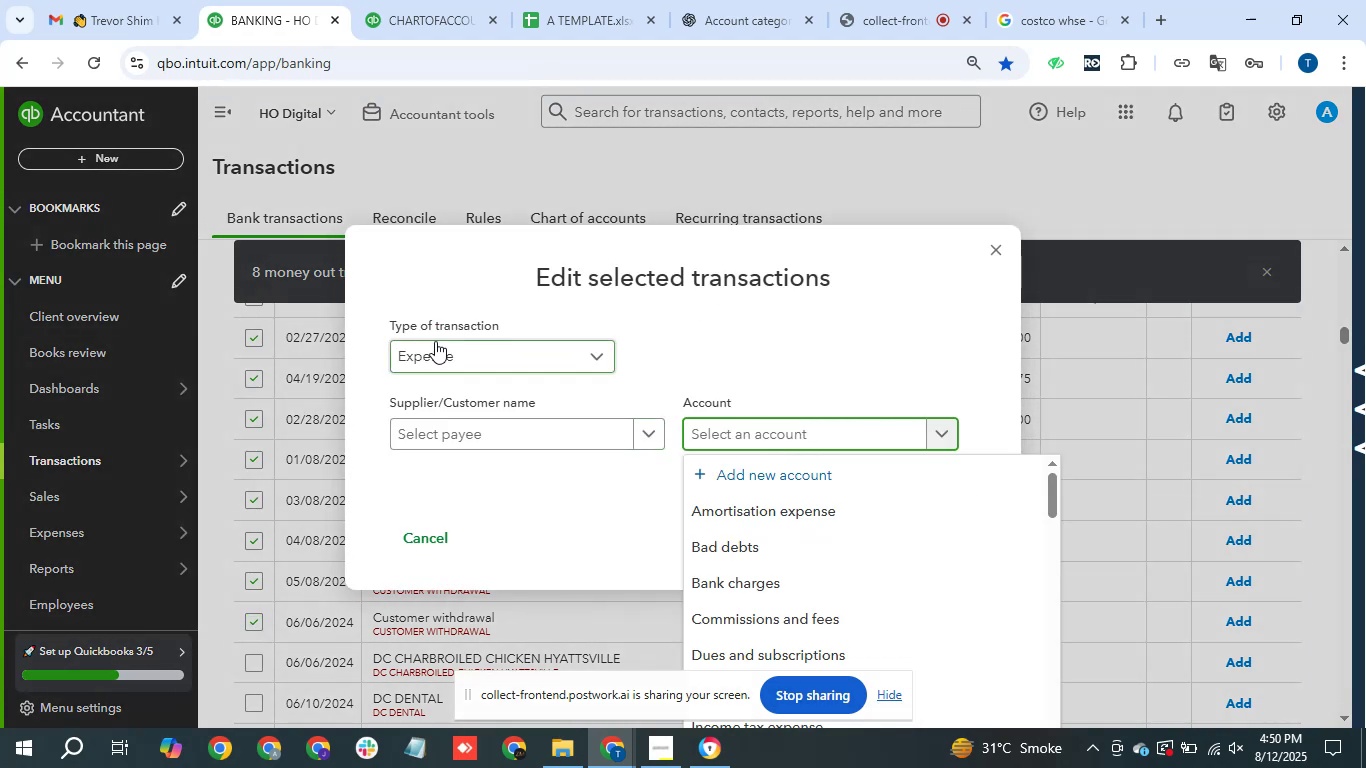 
left_click([433, 340])
 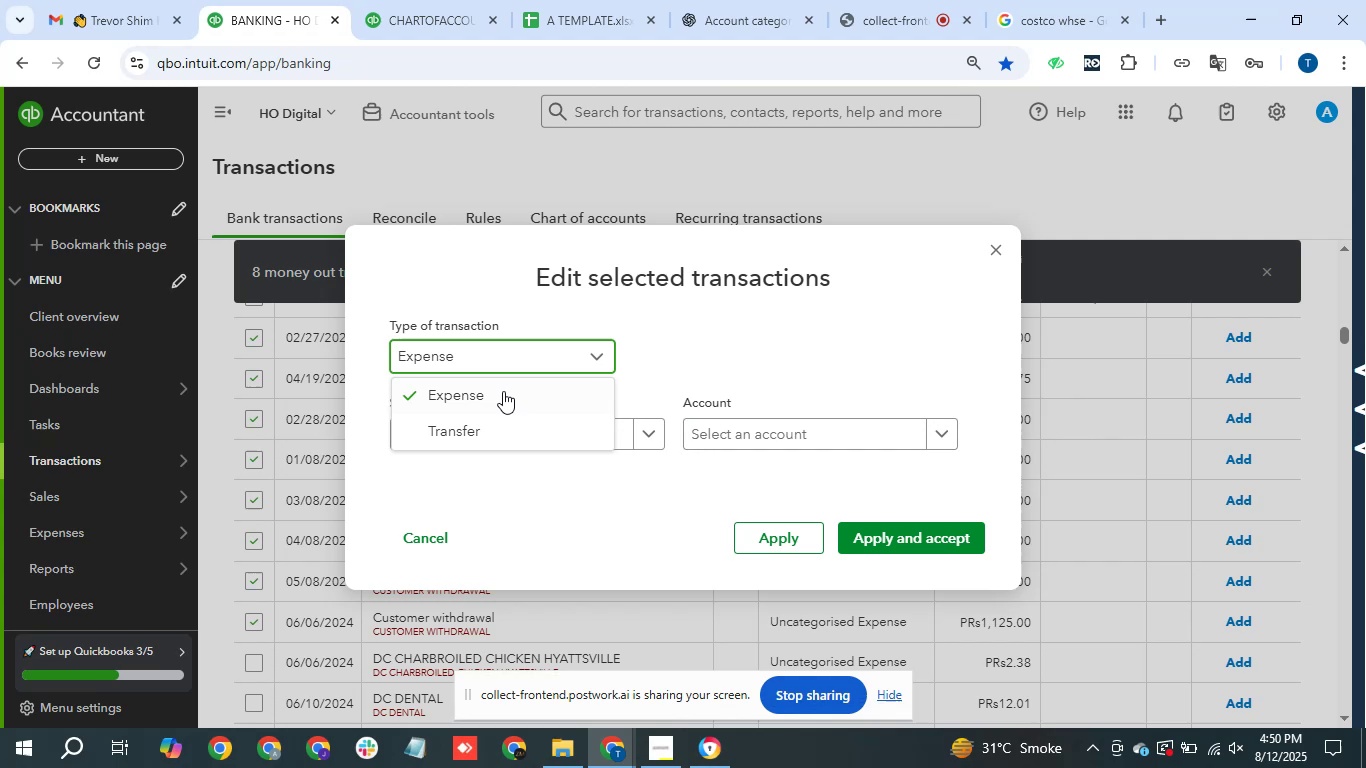 
left_click([510, 433])
 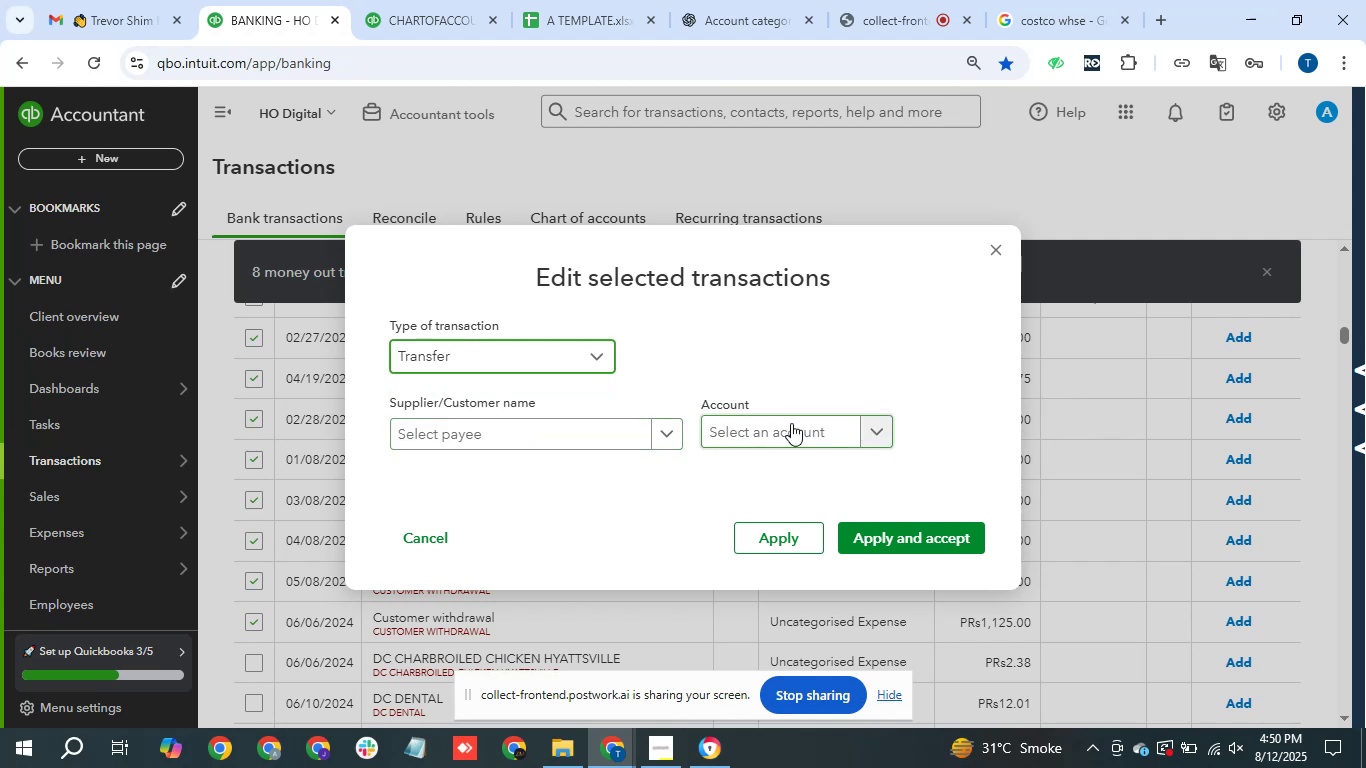 
left_click([791, 423])
 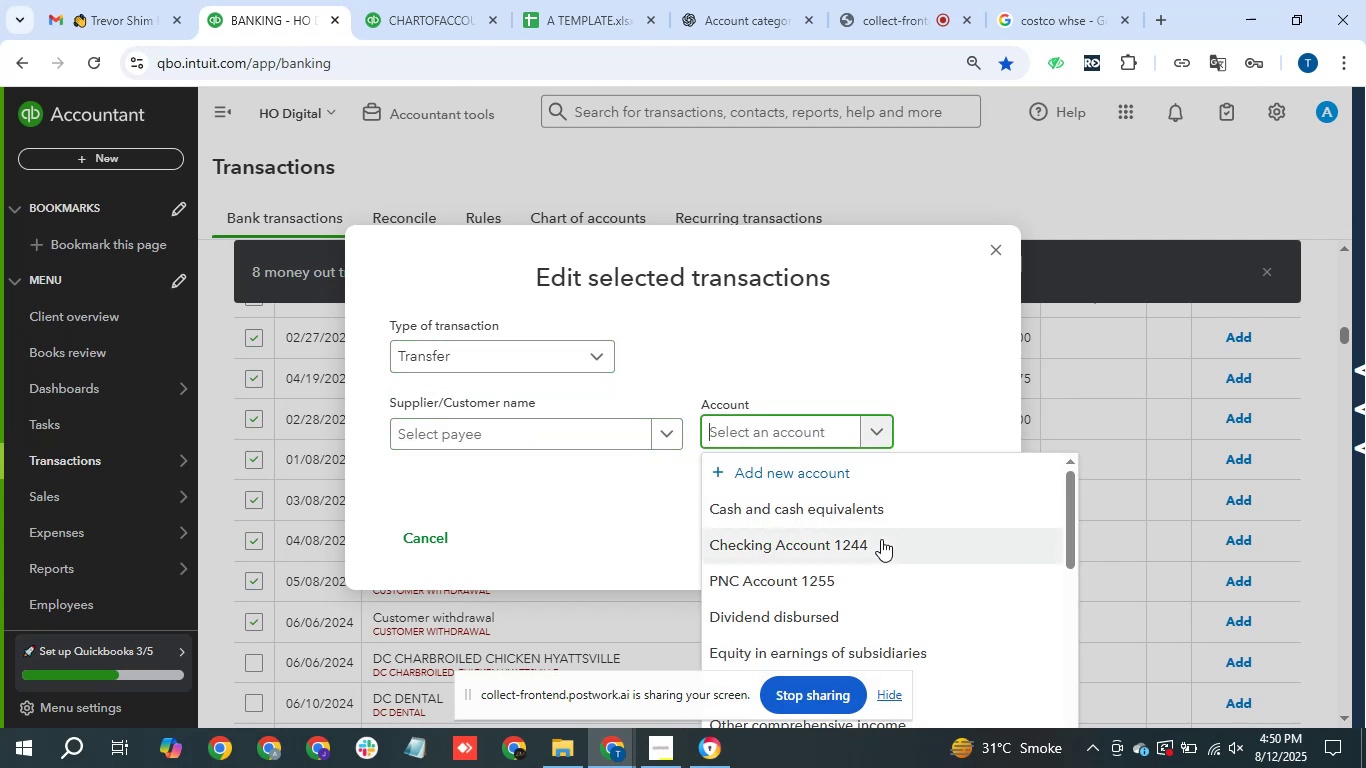 
type(refu)
key(Backspace)
key(Backspace)
key(Backspace)
key(Backspace)
 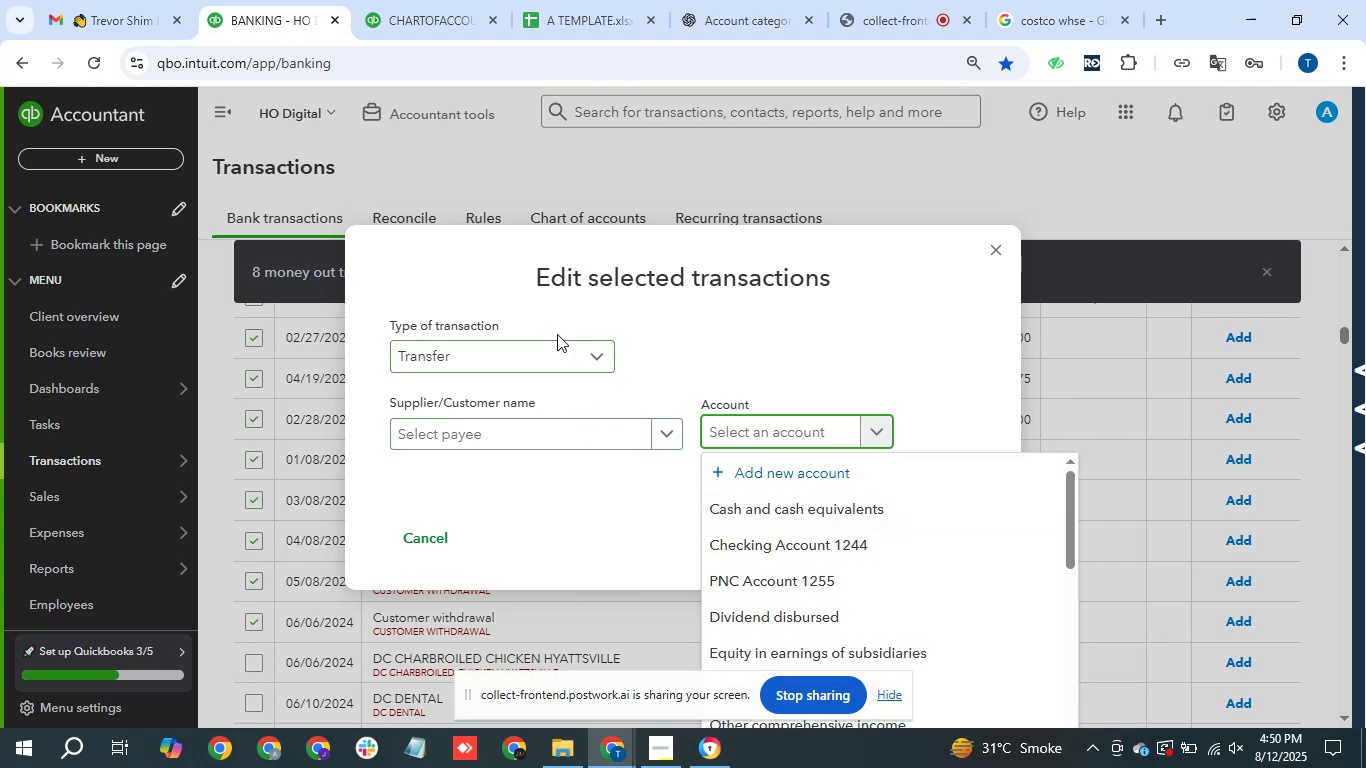 
wait(5.39)
 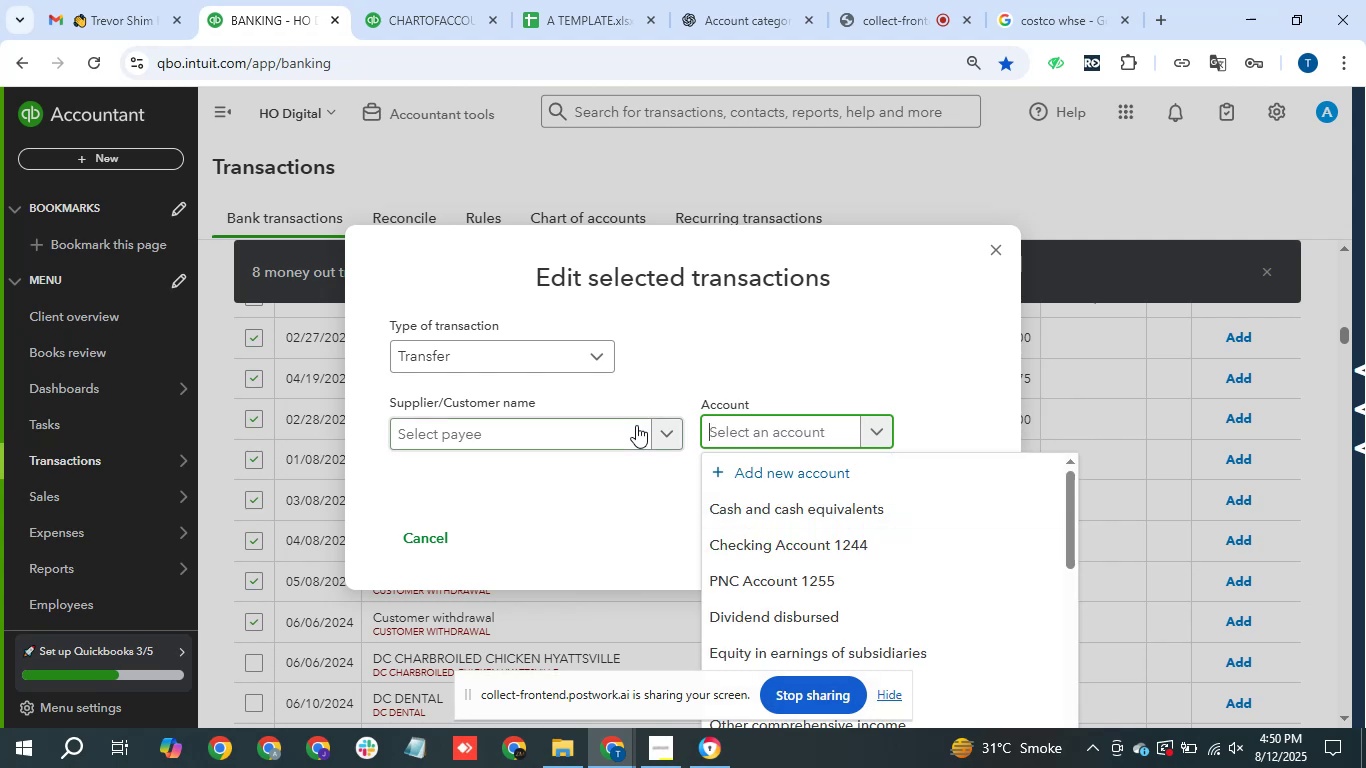 
left_click([1062, 0])
 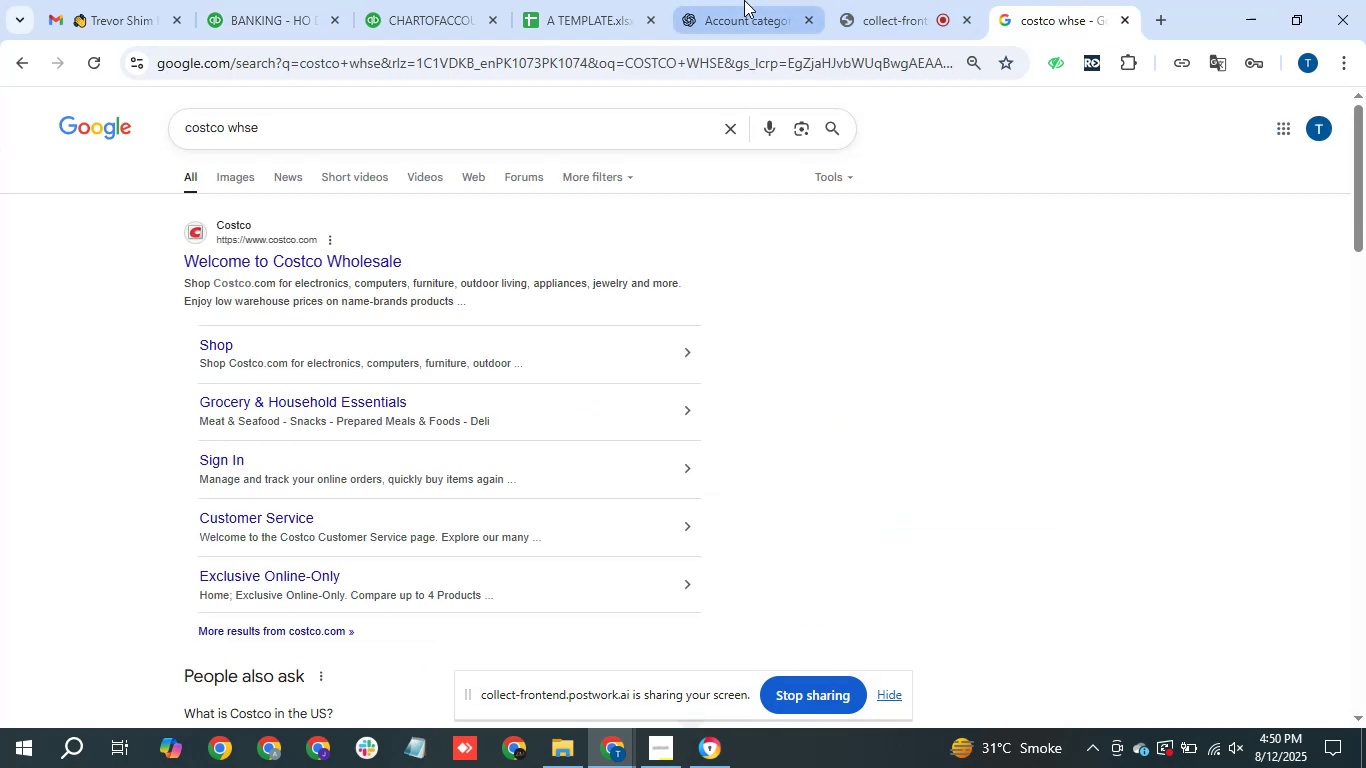 
left_click([744, 0])
 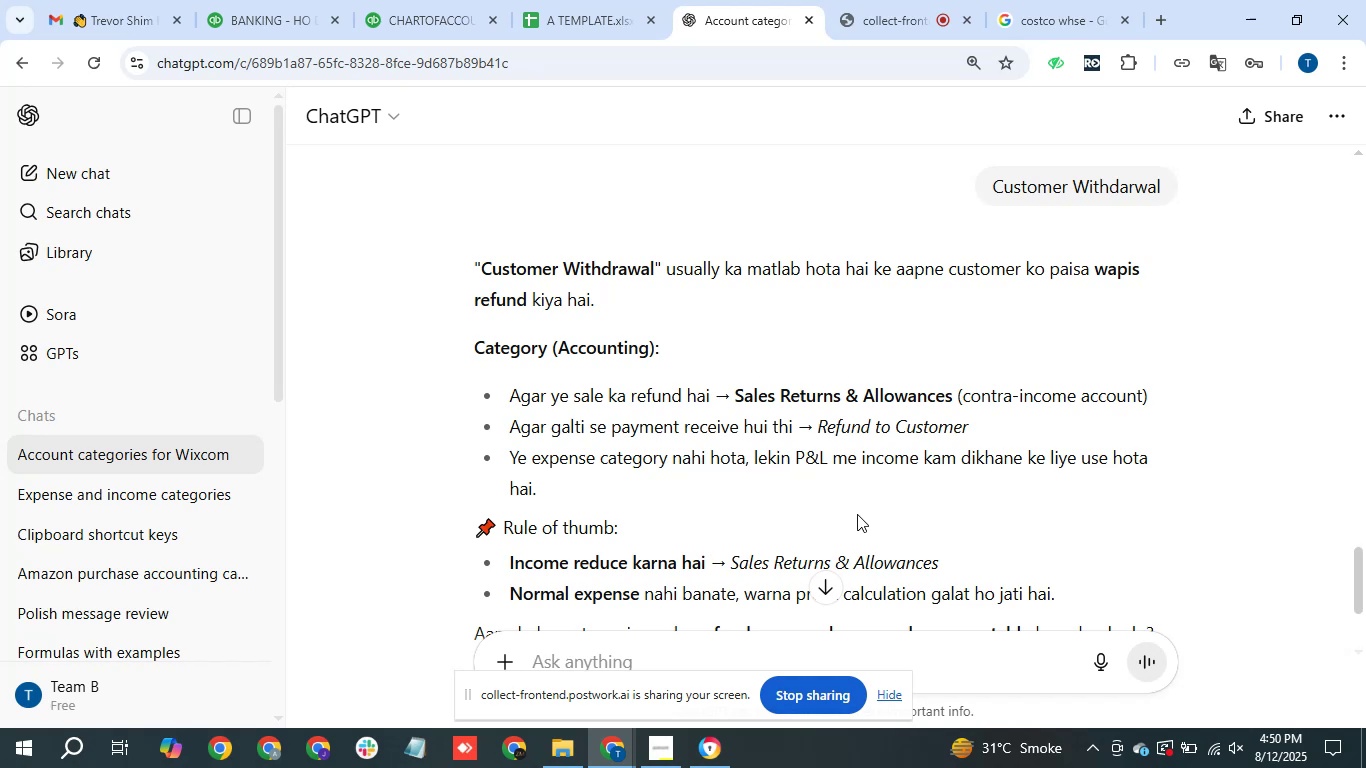 
wait(11.14)
 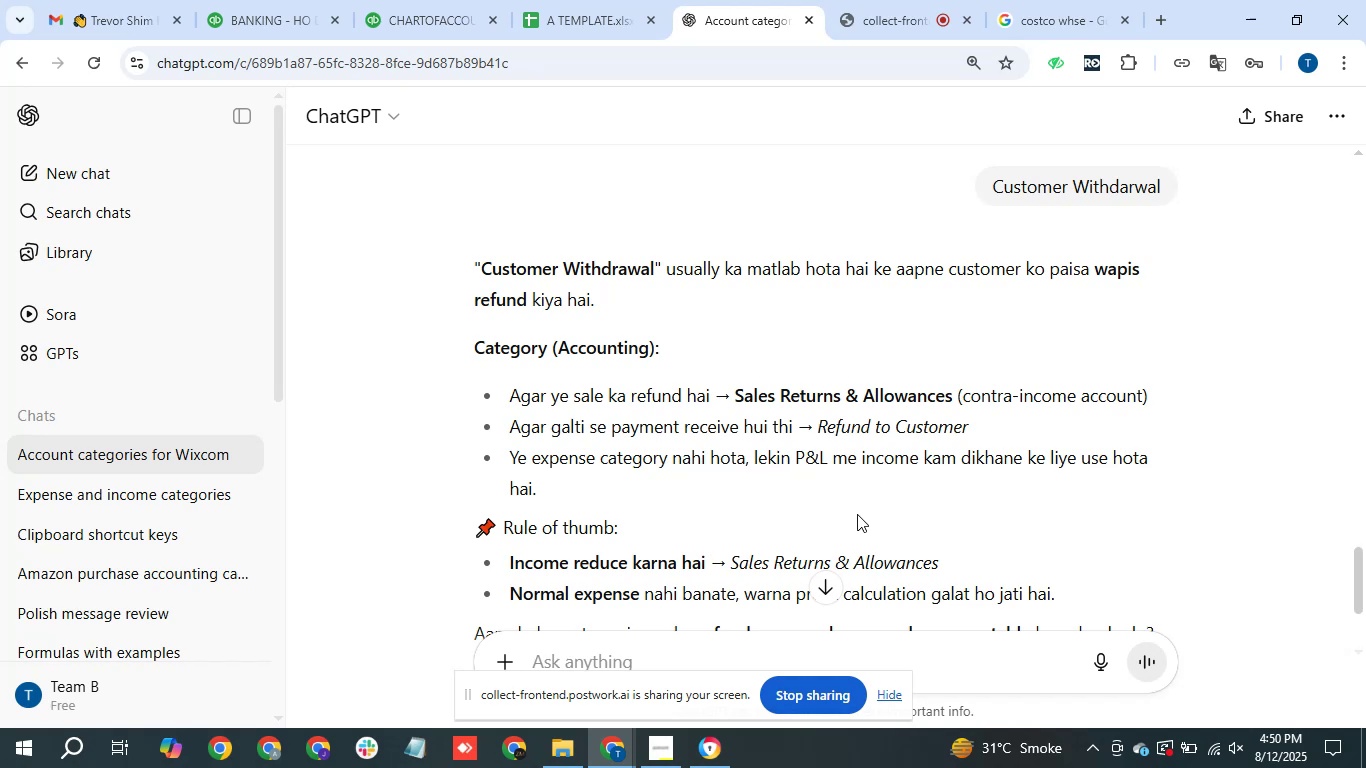 
scroll: coordinate [751, 503], scroll_direction: down, amount: 1.0
 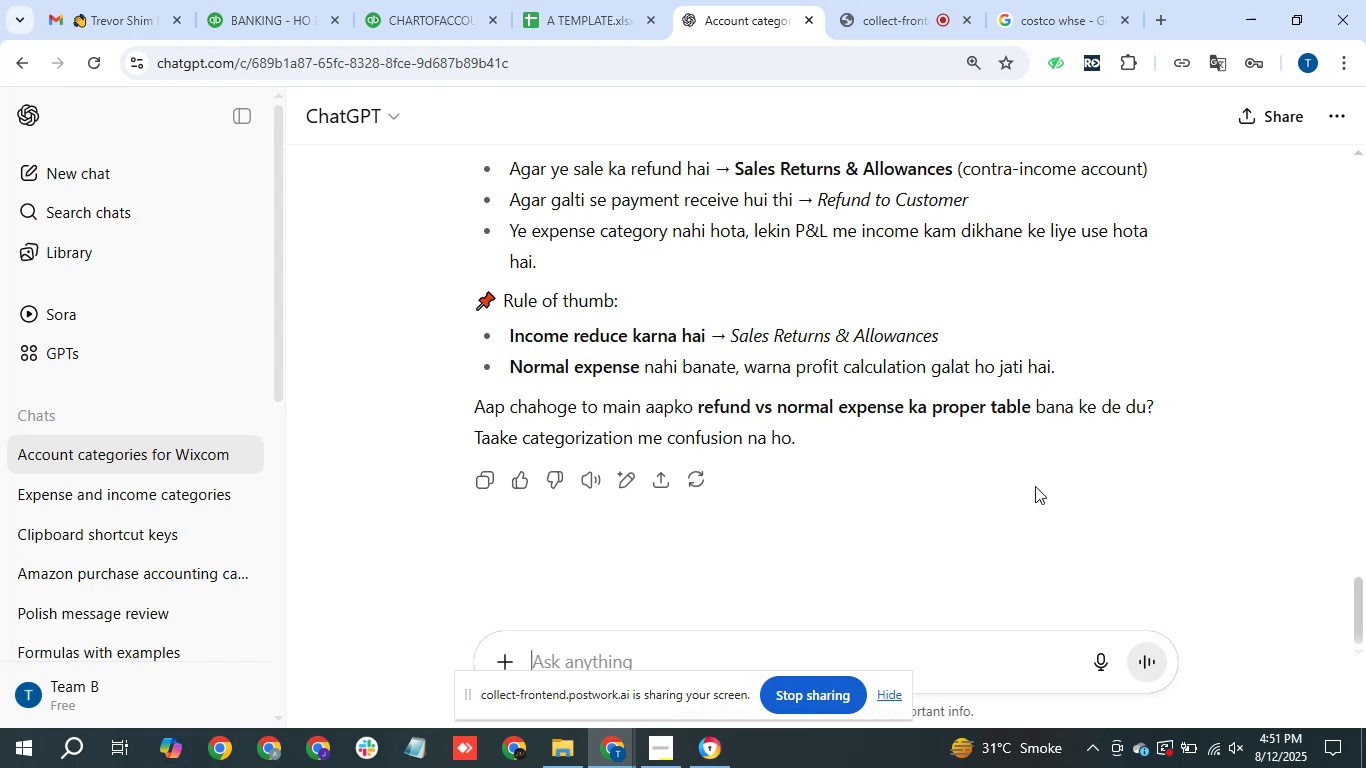 
wait(6.41)
 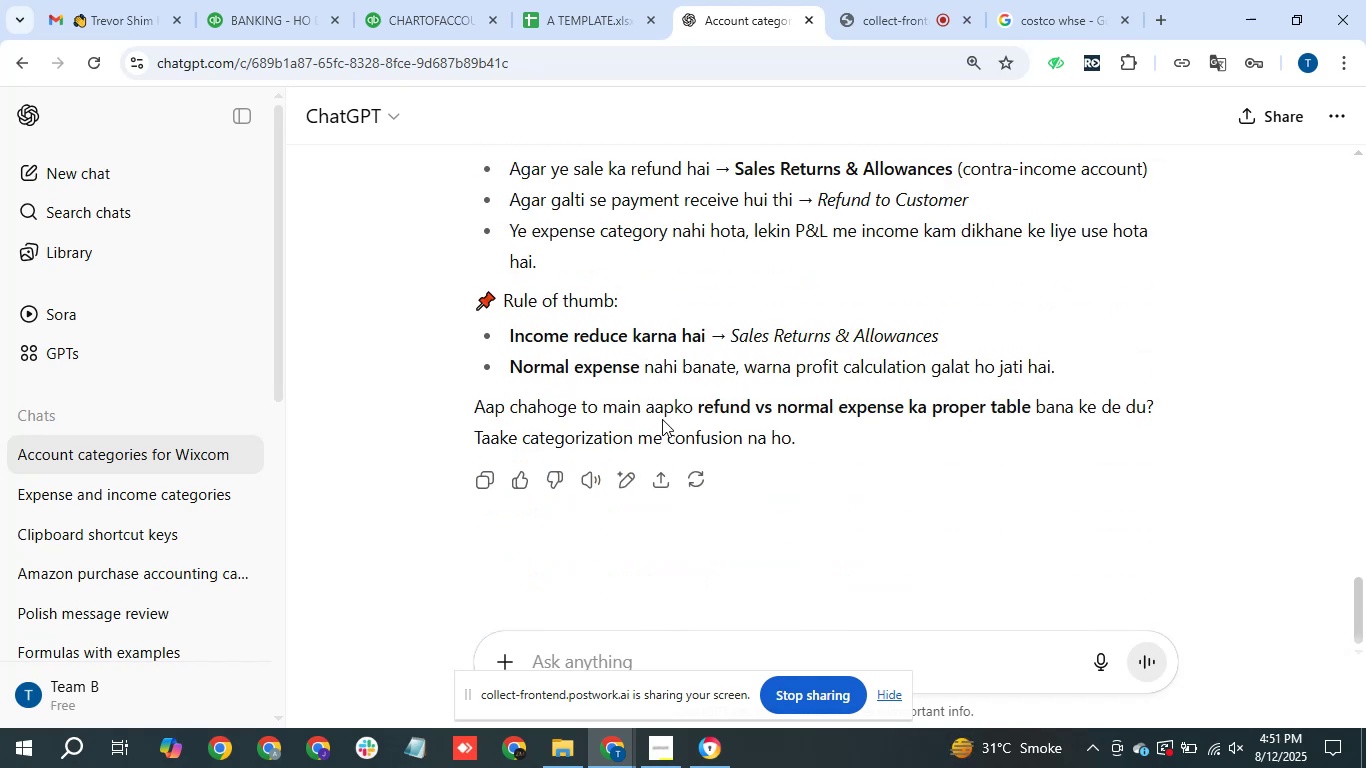 
scroll: coordinate [884, 472], scroll_direction: up, amount: 1.0
 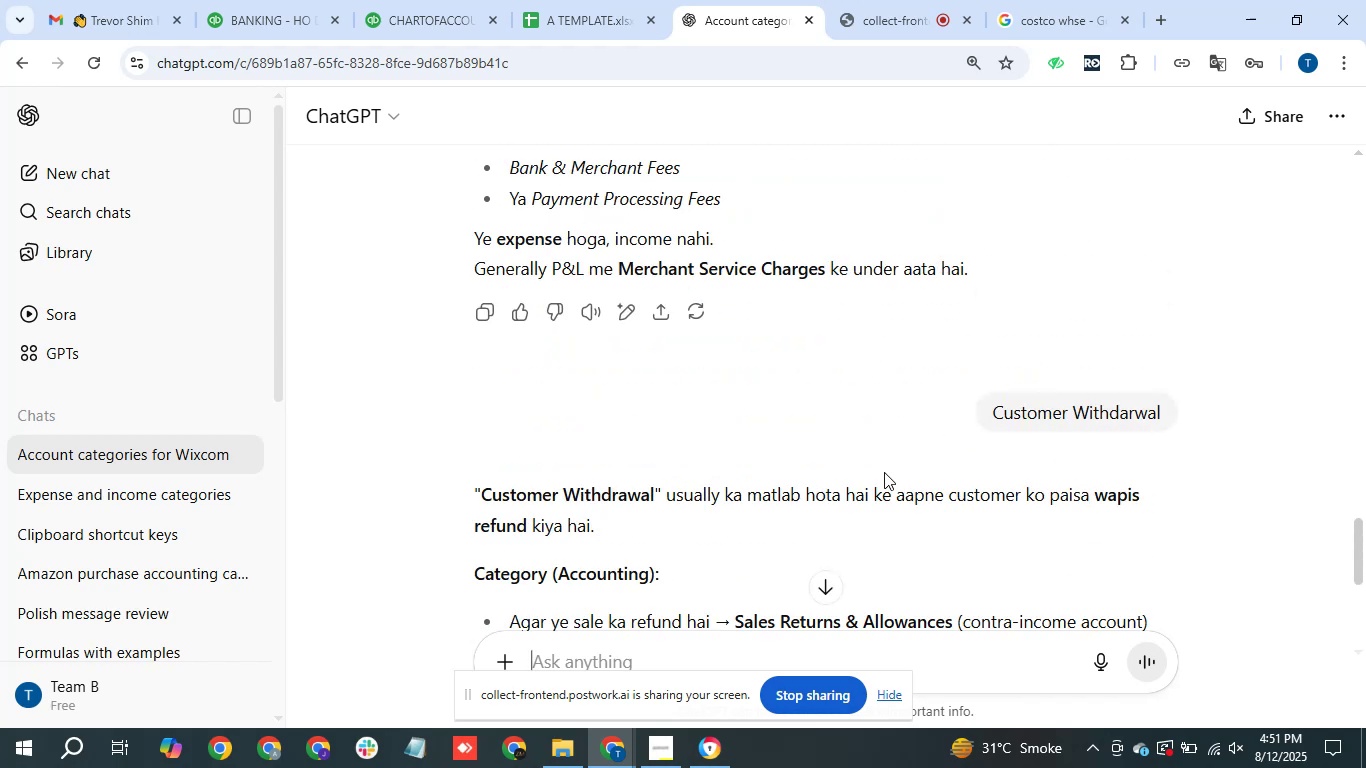 
scroll: coordinate [884, 484], scroll_direction: down, amount: 1.0
 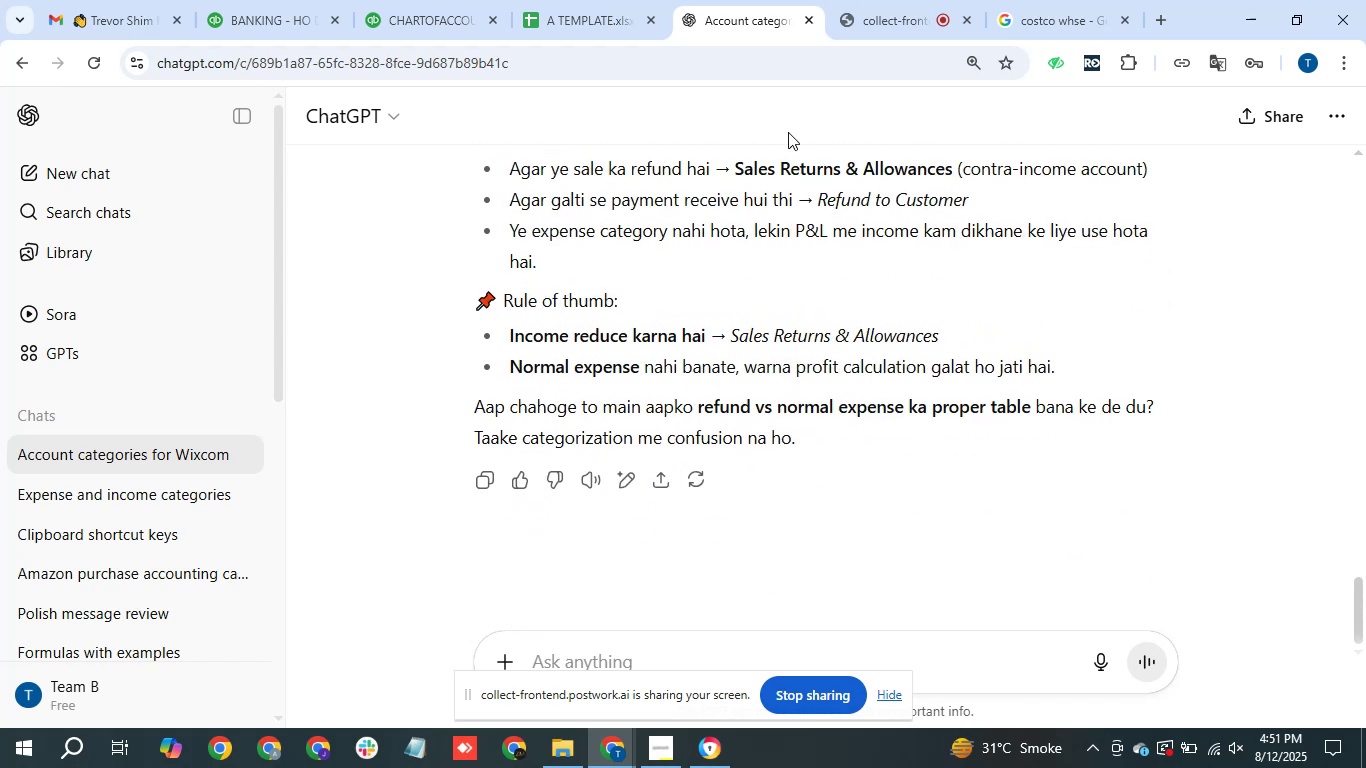 
left_click([275, 0])
 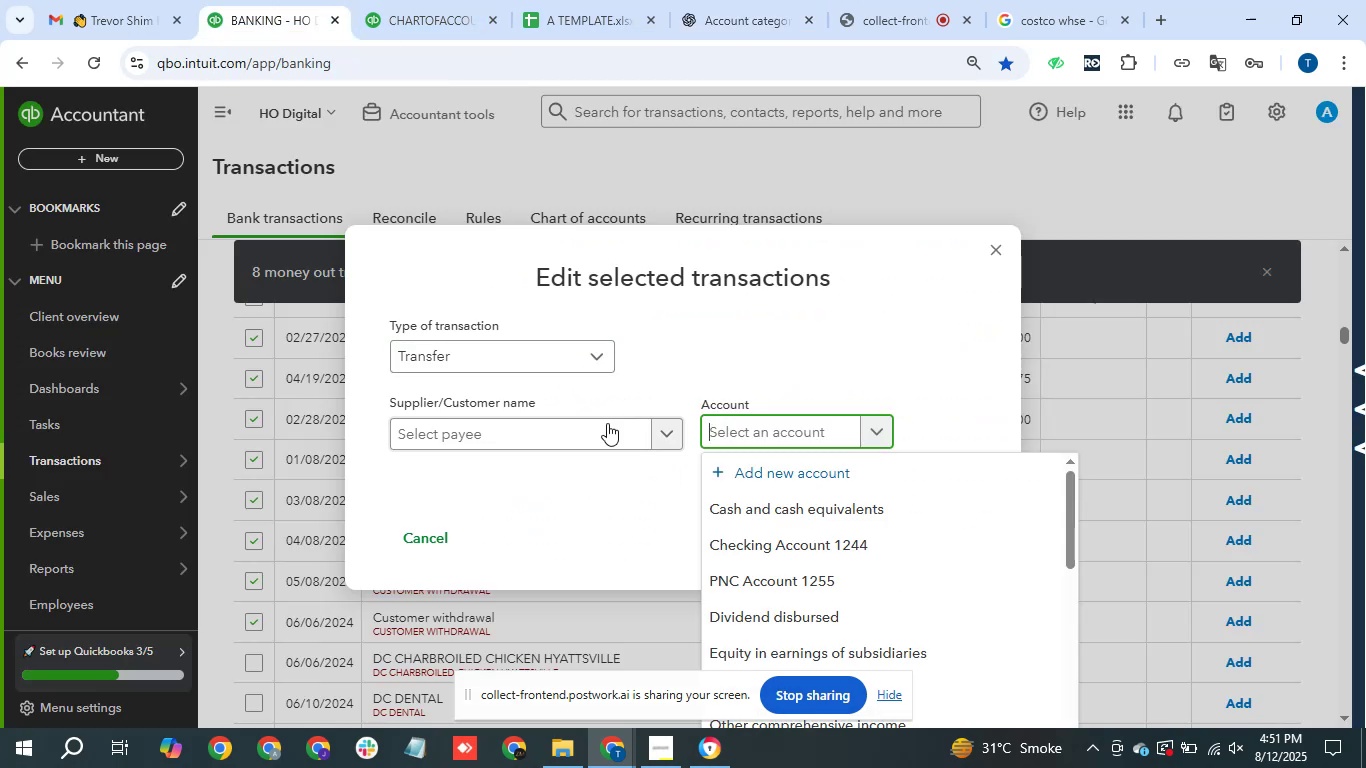 
left_click([519, 364])
 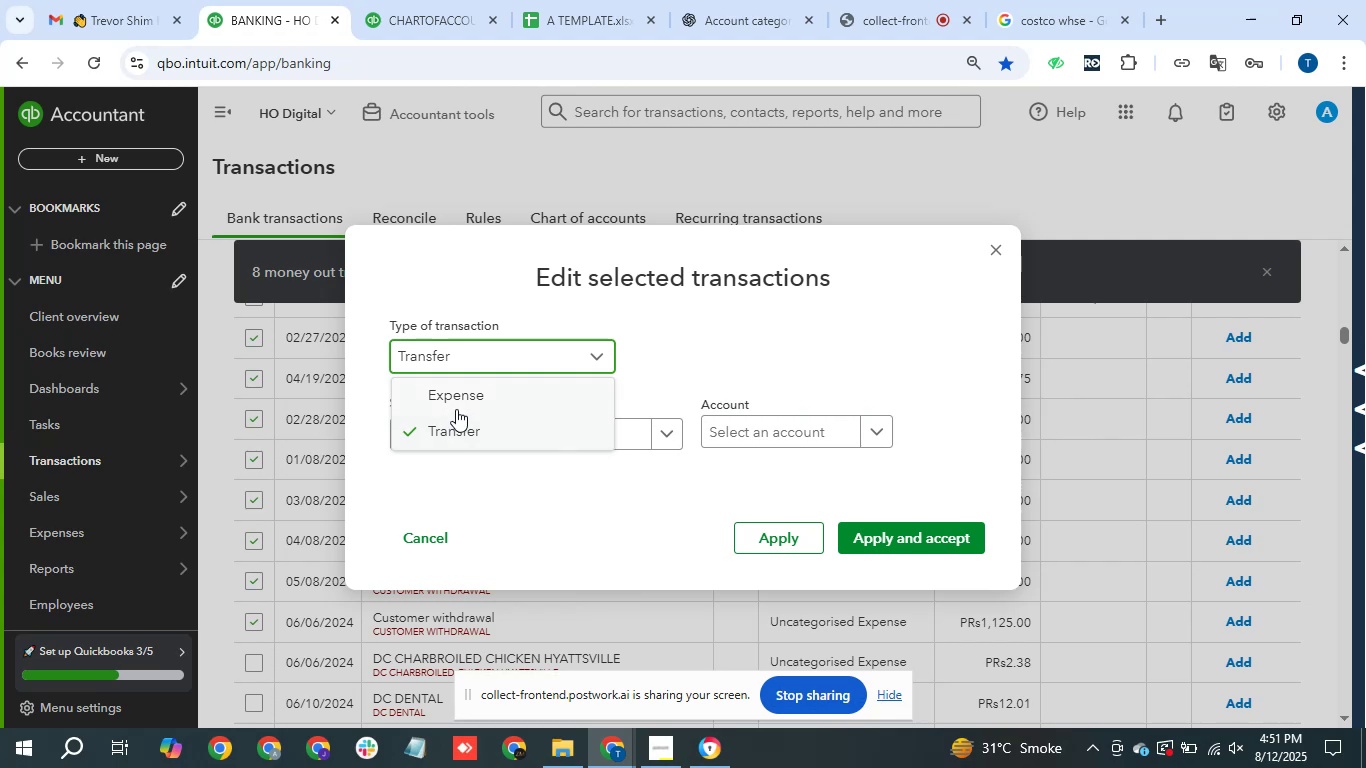 
left_click([482, 396])
 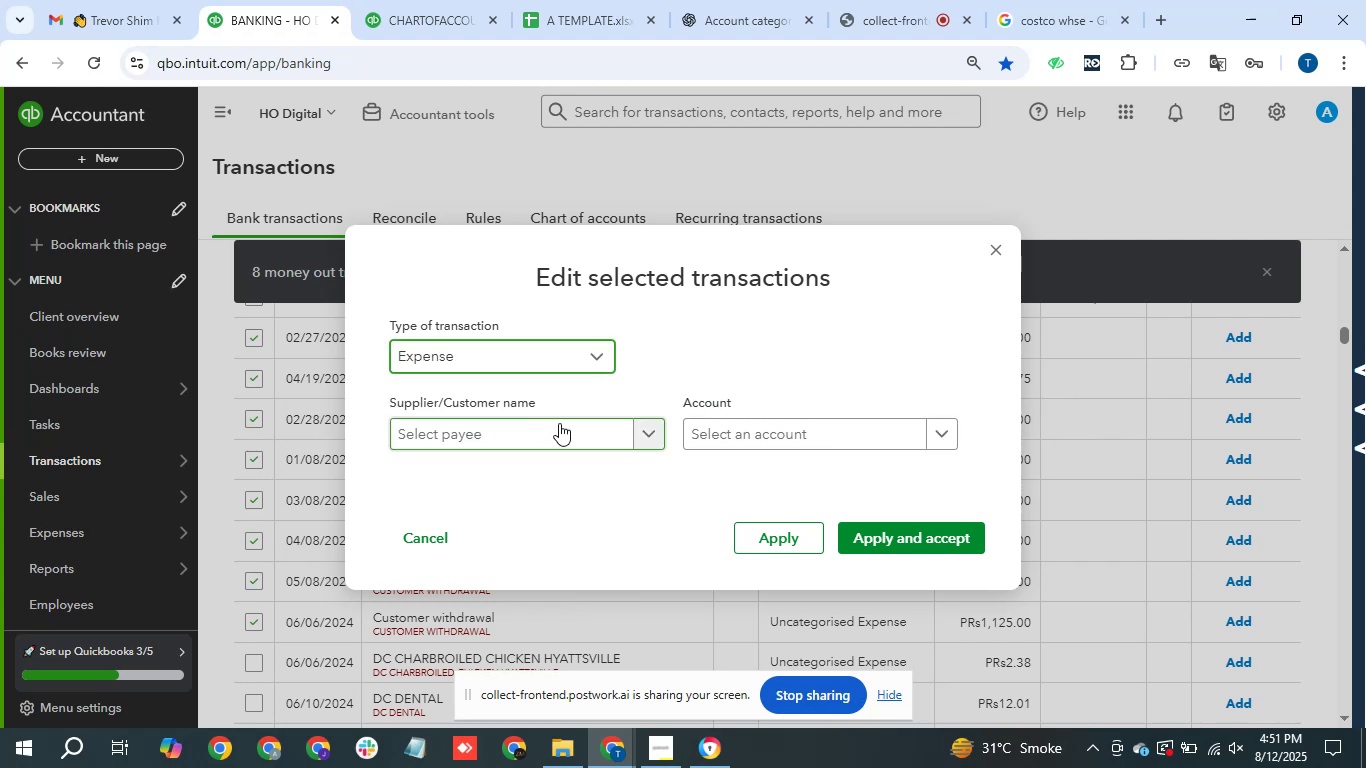 
left_click([559, 423])
 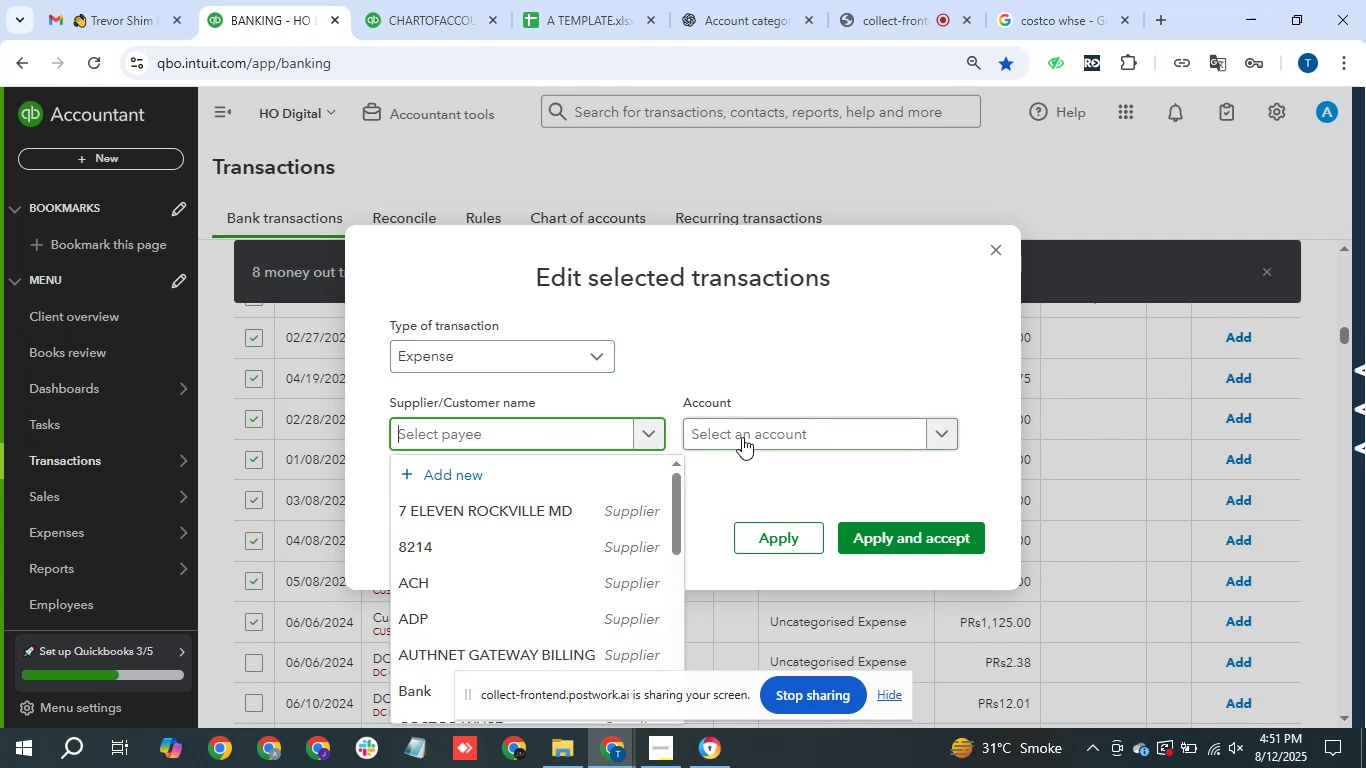 
left_click([763, 437])
 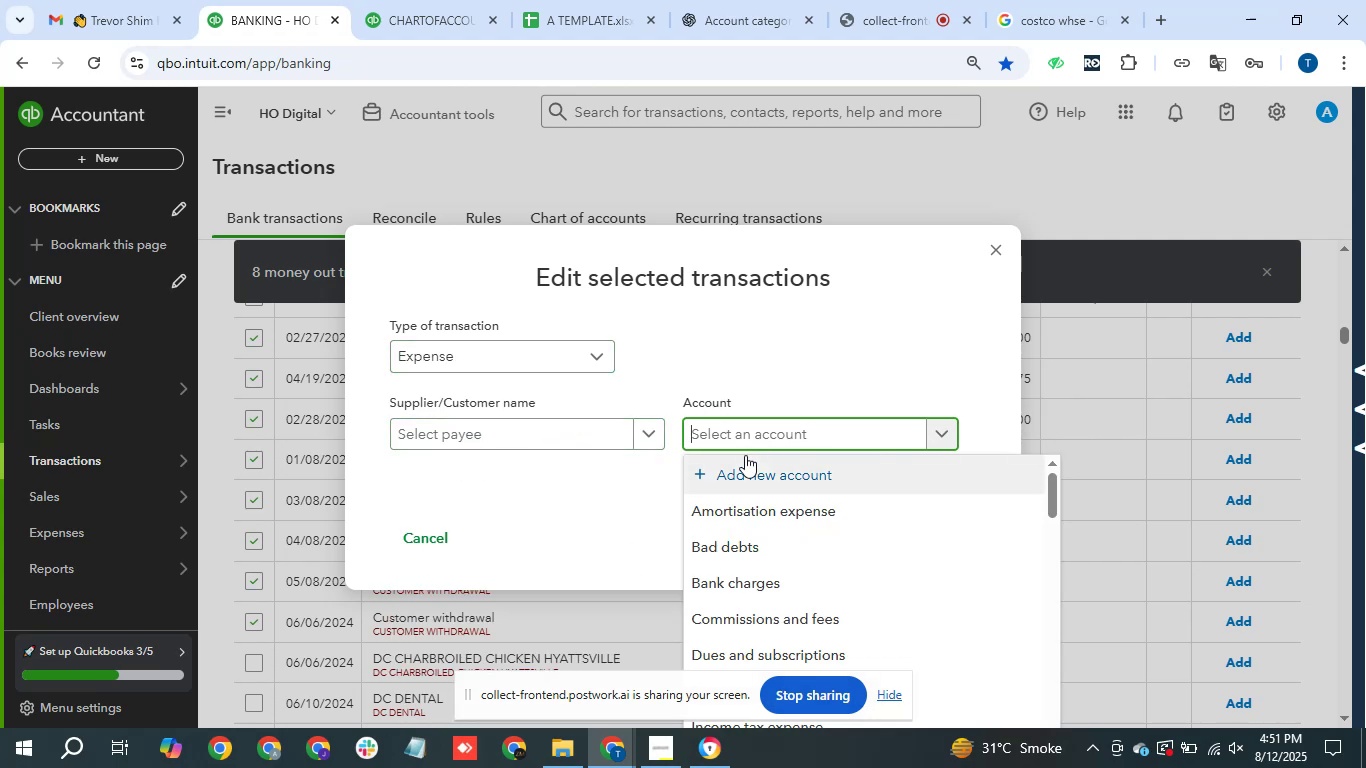 
type(sale)
 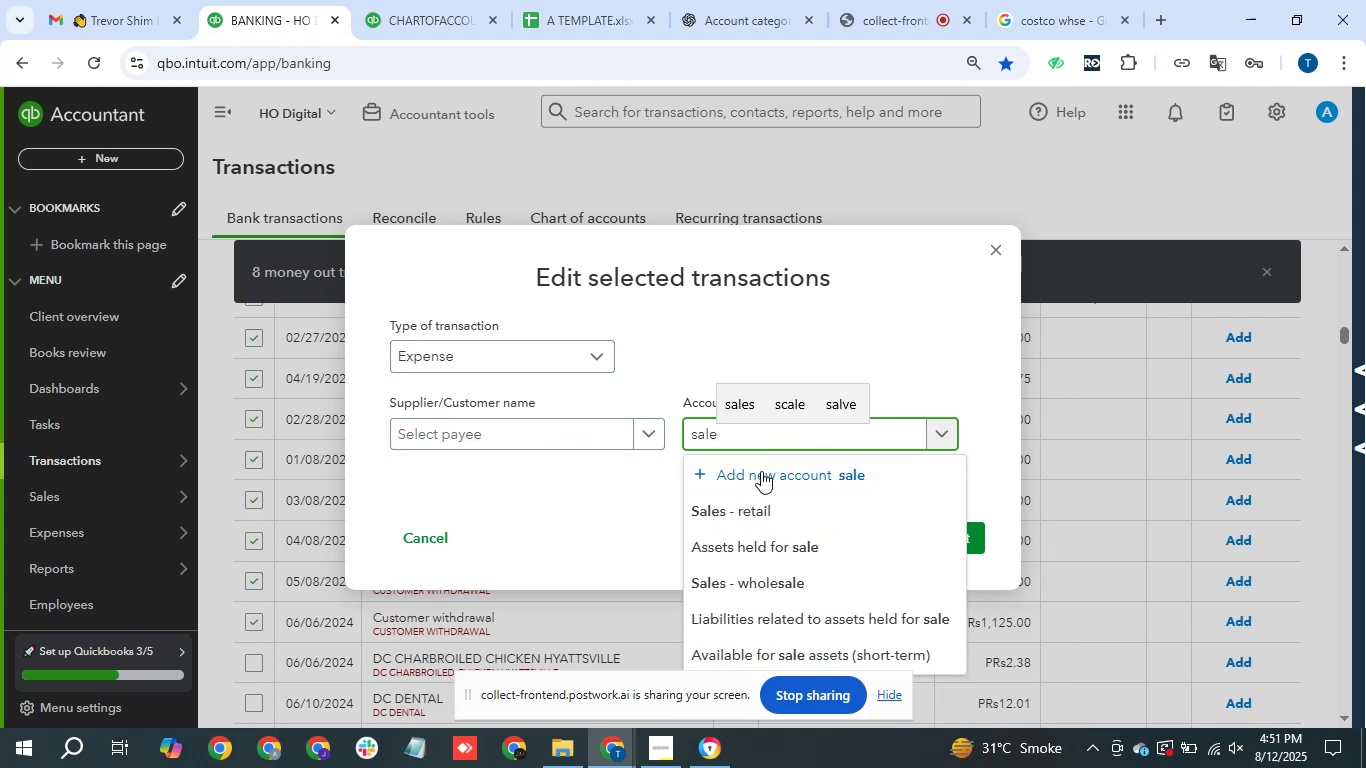 
wait(5.6)
 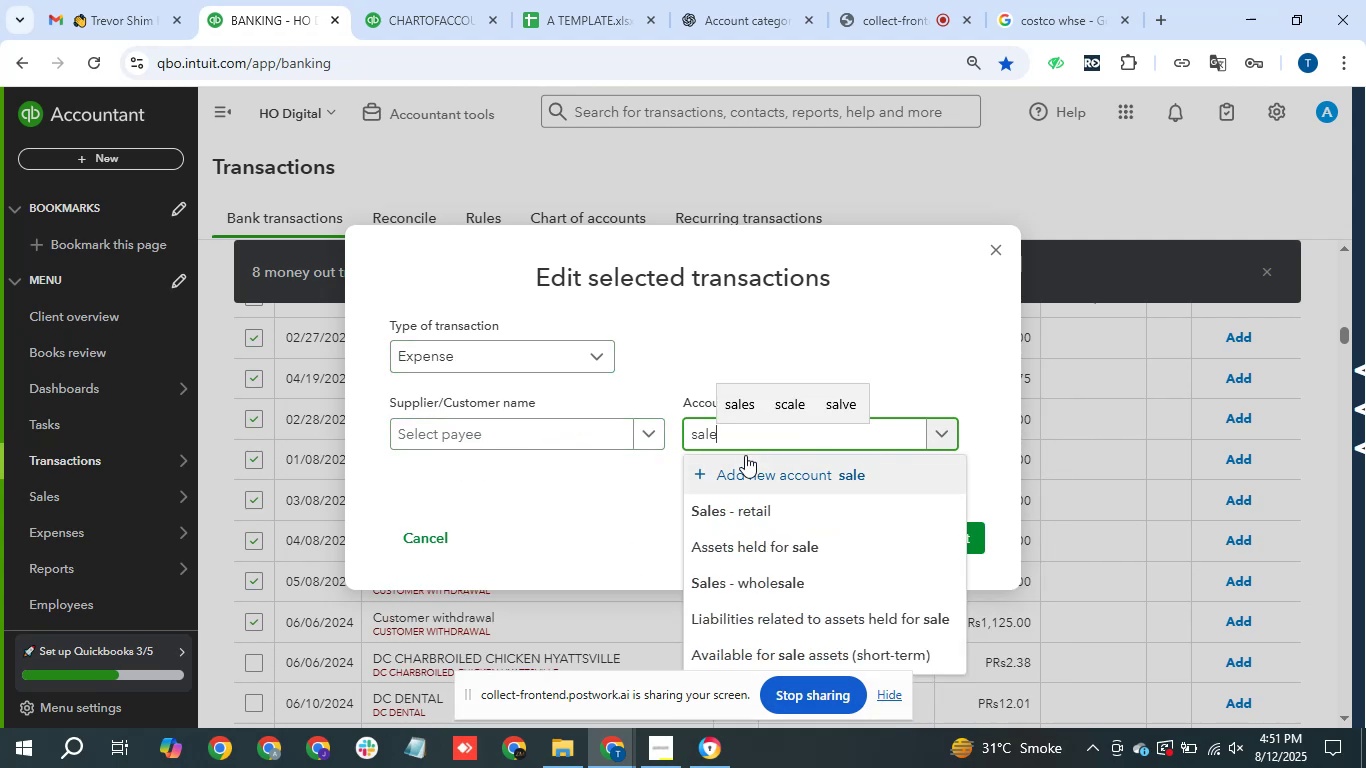 
scroll: coordinate [863, 562], scroll_direction: down, amount: 5.0
 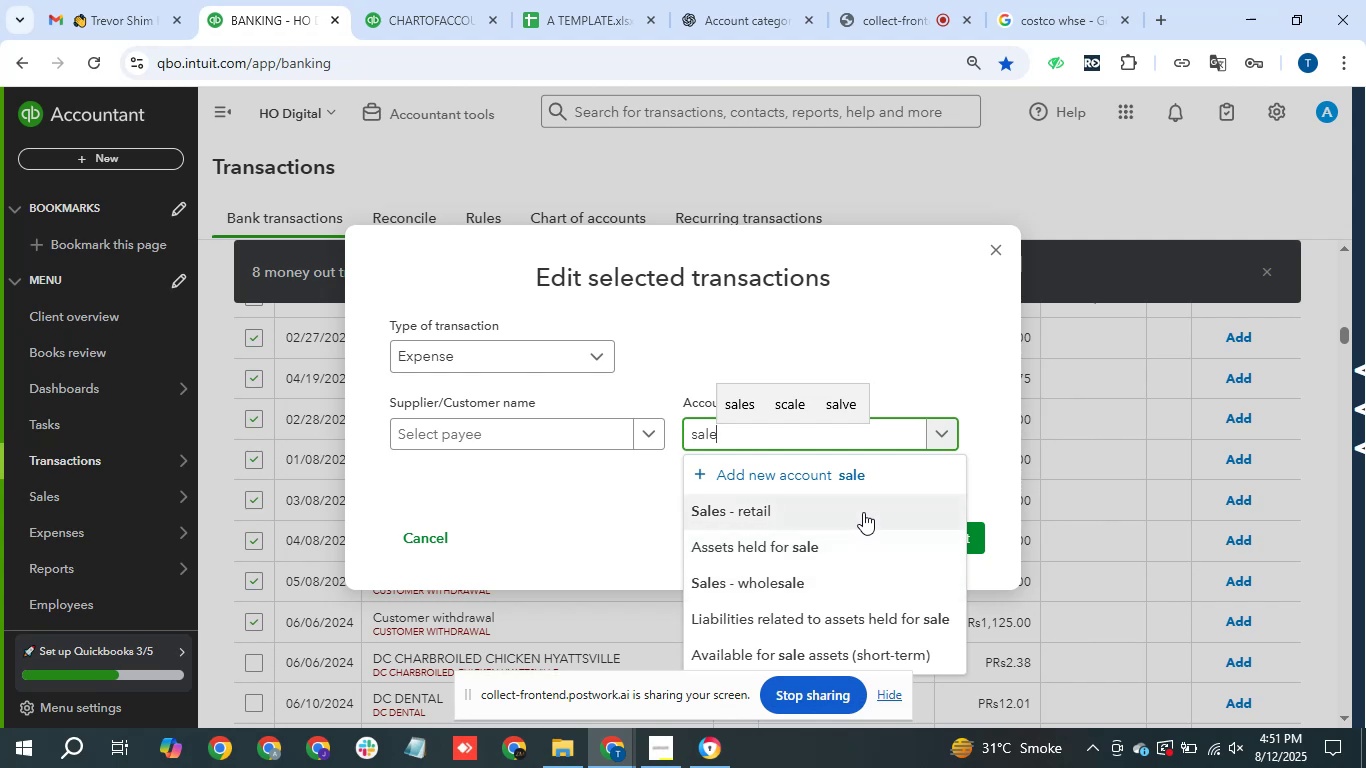 
wait(7.68)
 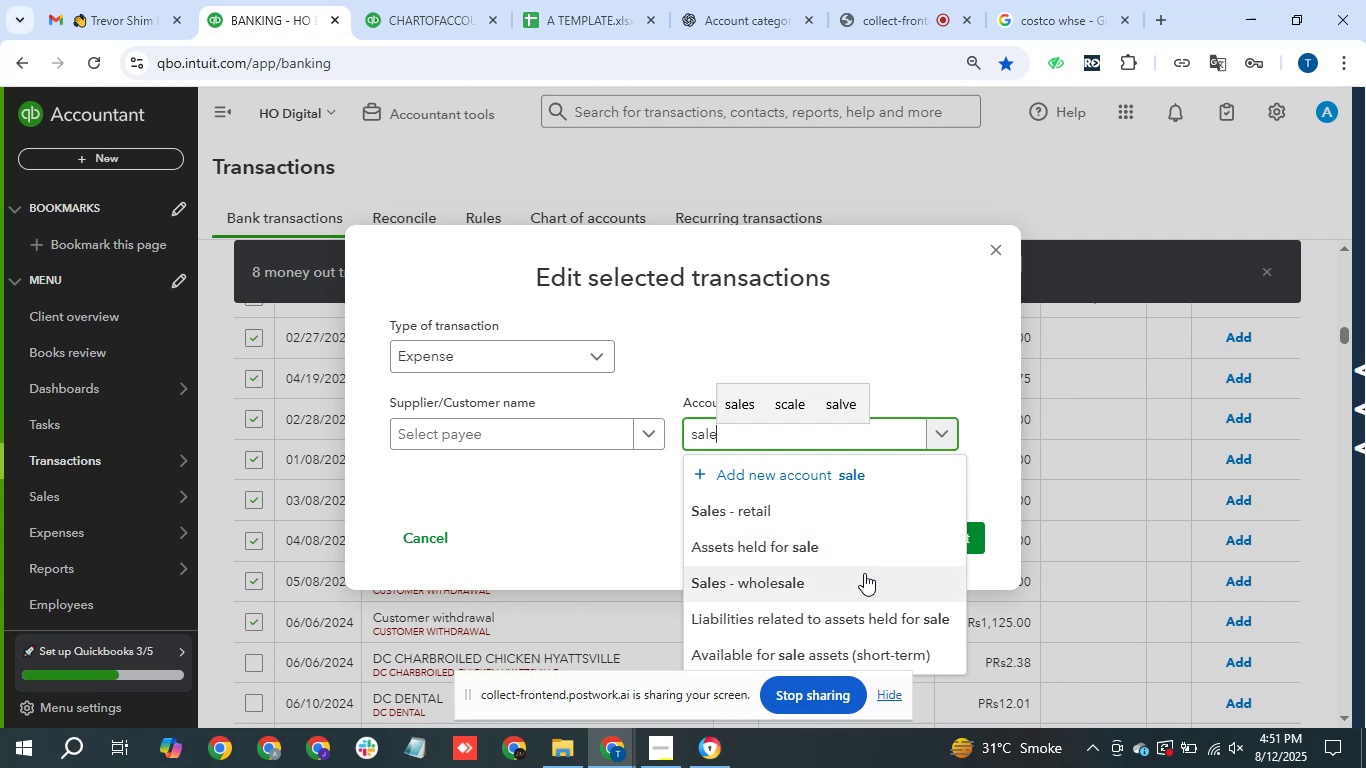 
hold_key(key=Backspace, duration=0.79)
 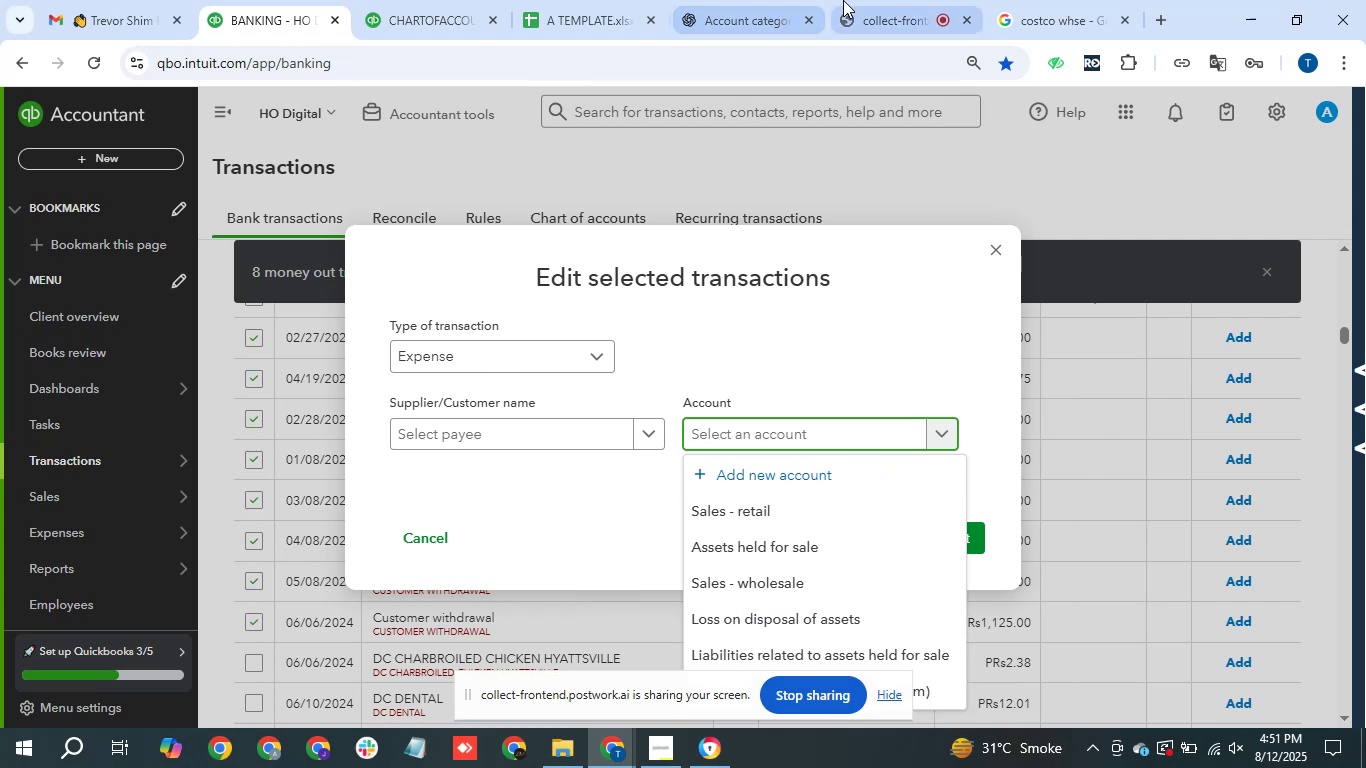 
left_click([747, 8])
 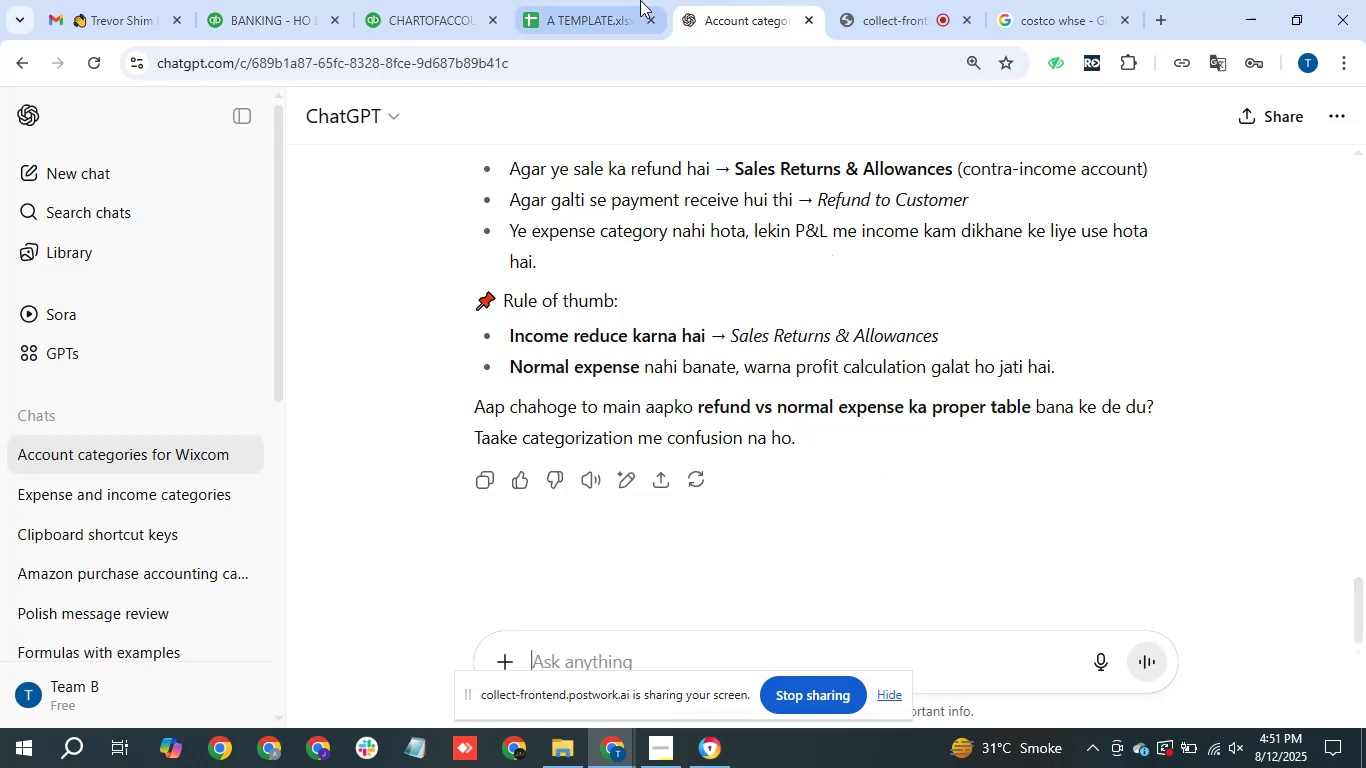 
left_click([267, 13])
 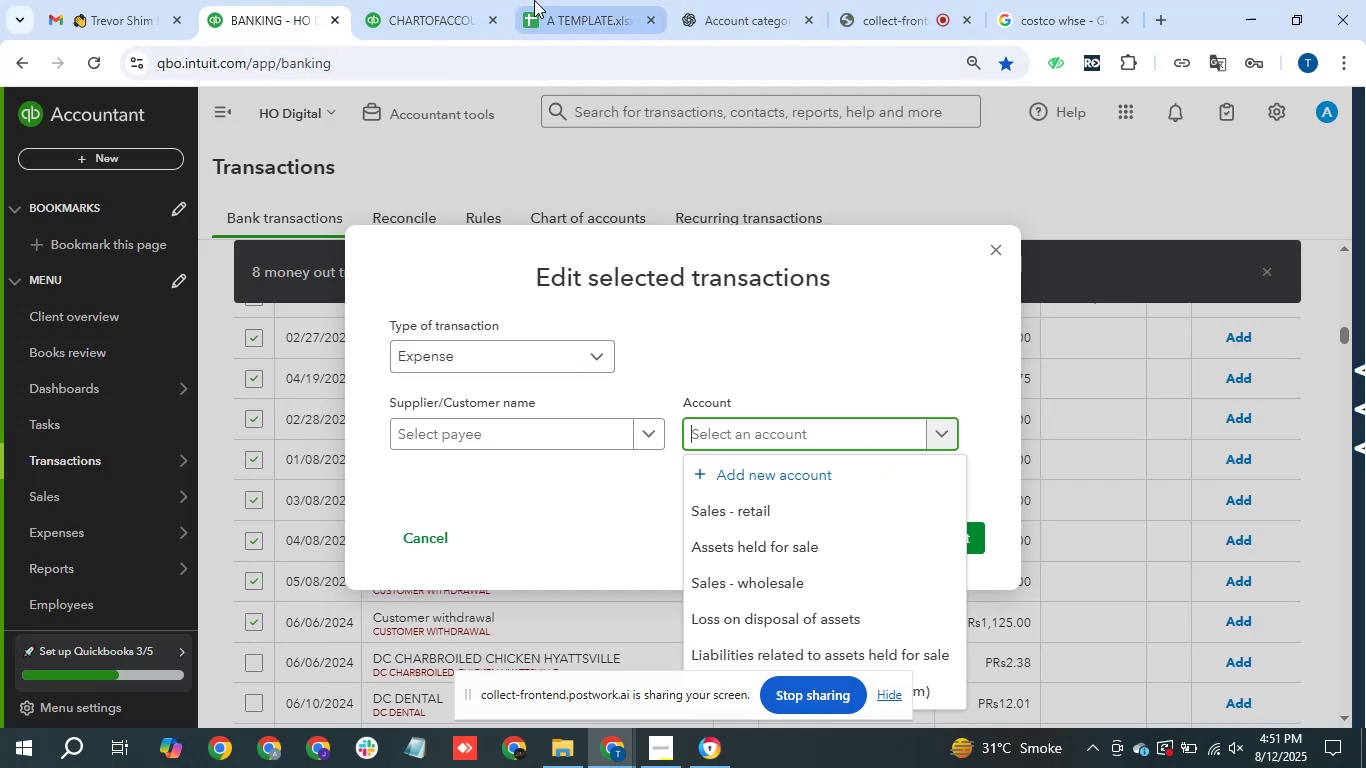 
left_click([470, 3])
 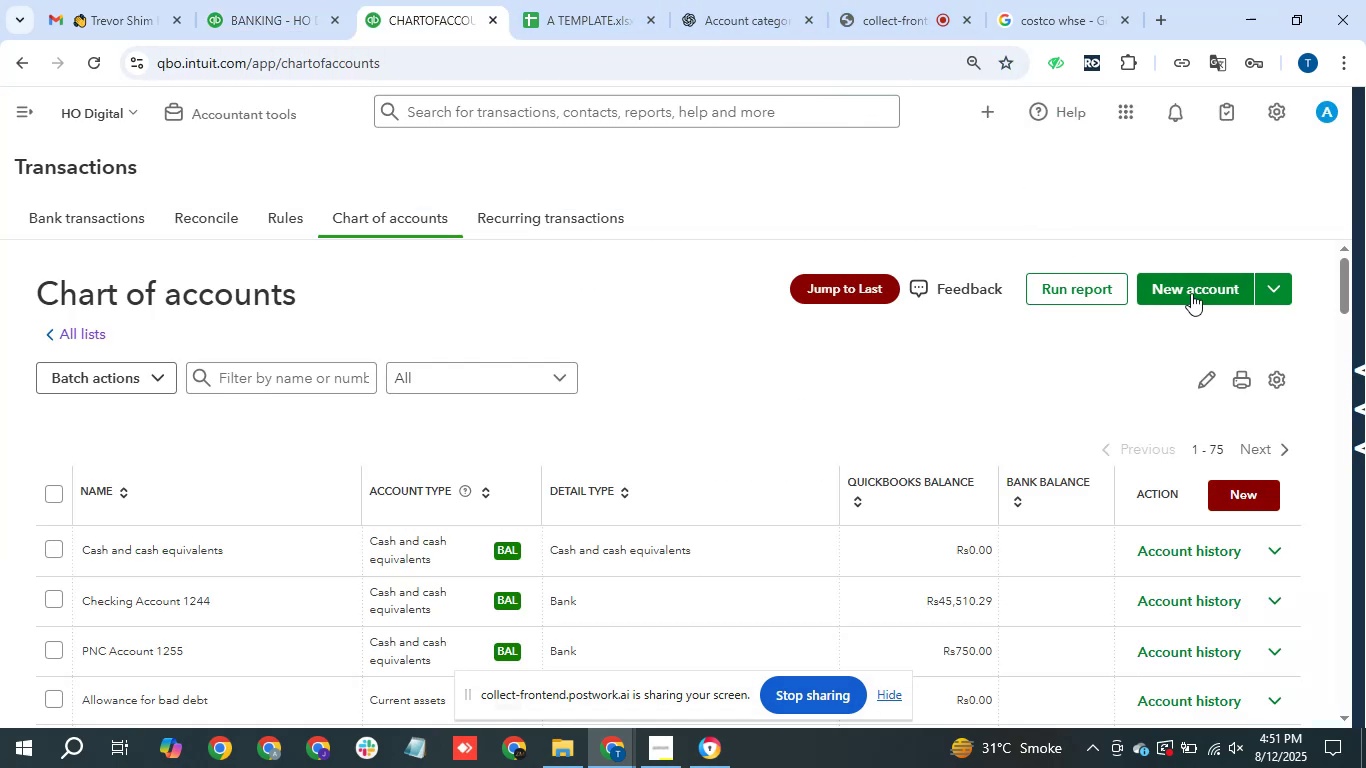 
left_click([1224, 300])
 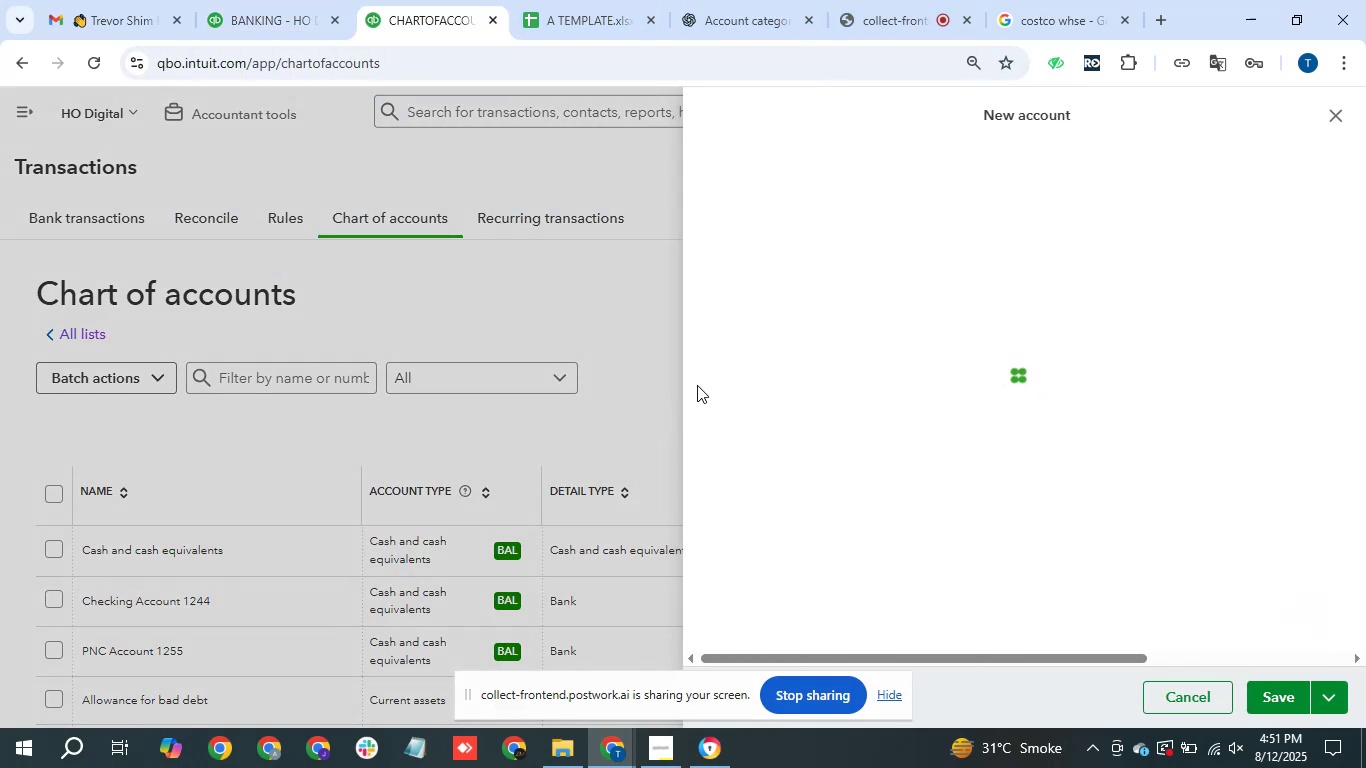 
mouse_move([910, 215])
 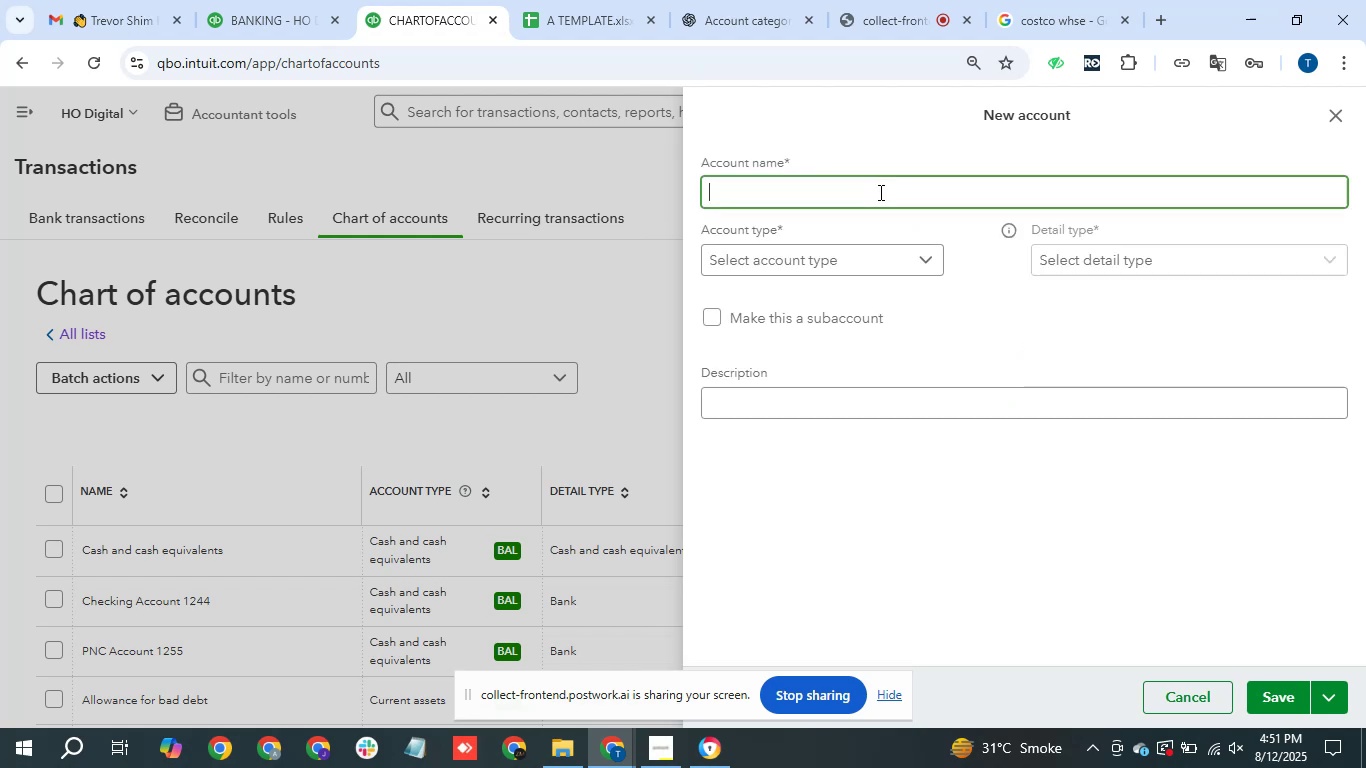 
left_click([879, 192])
 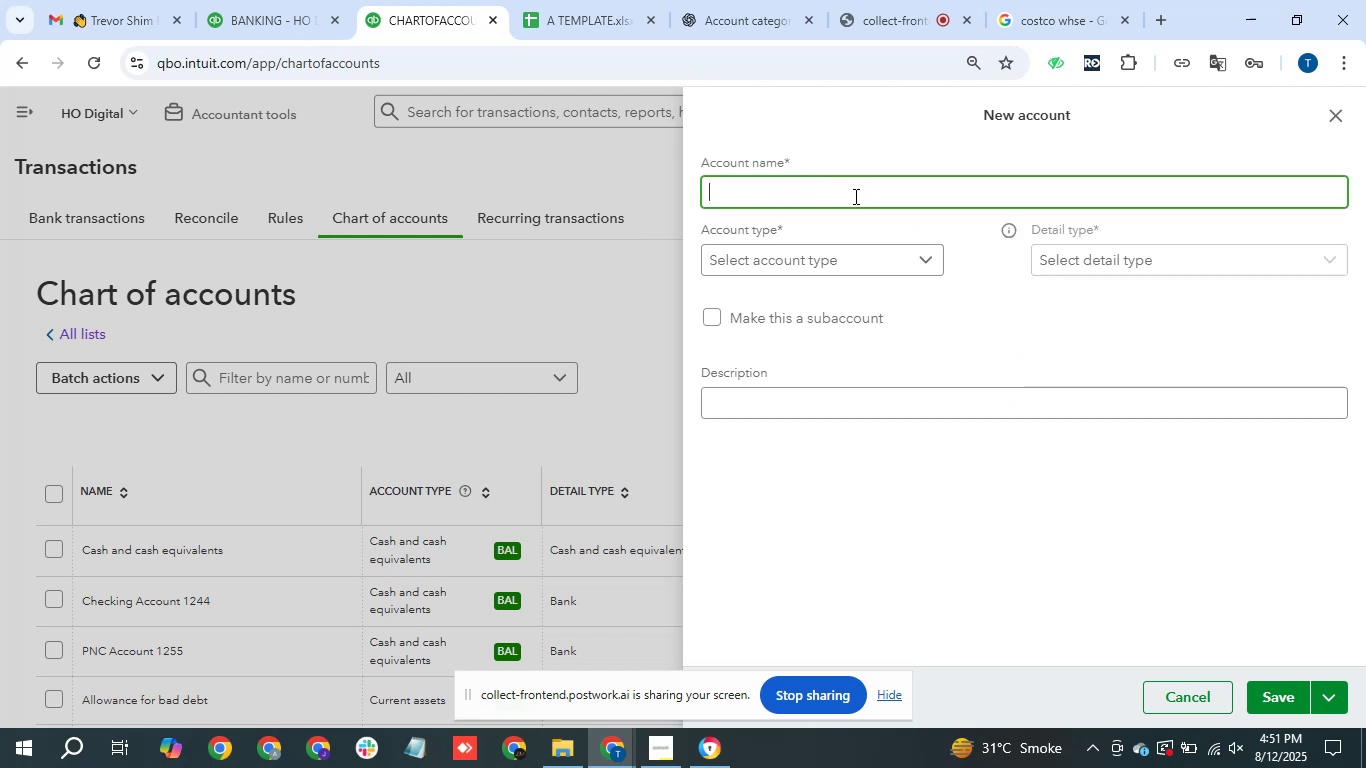 
type(Sales return and Allowance)
 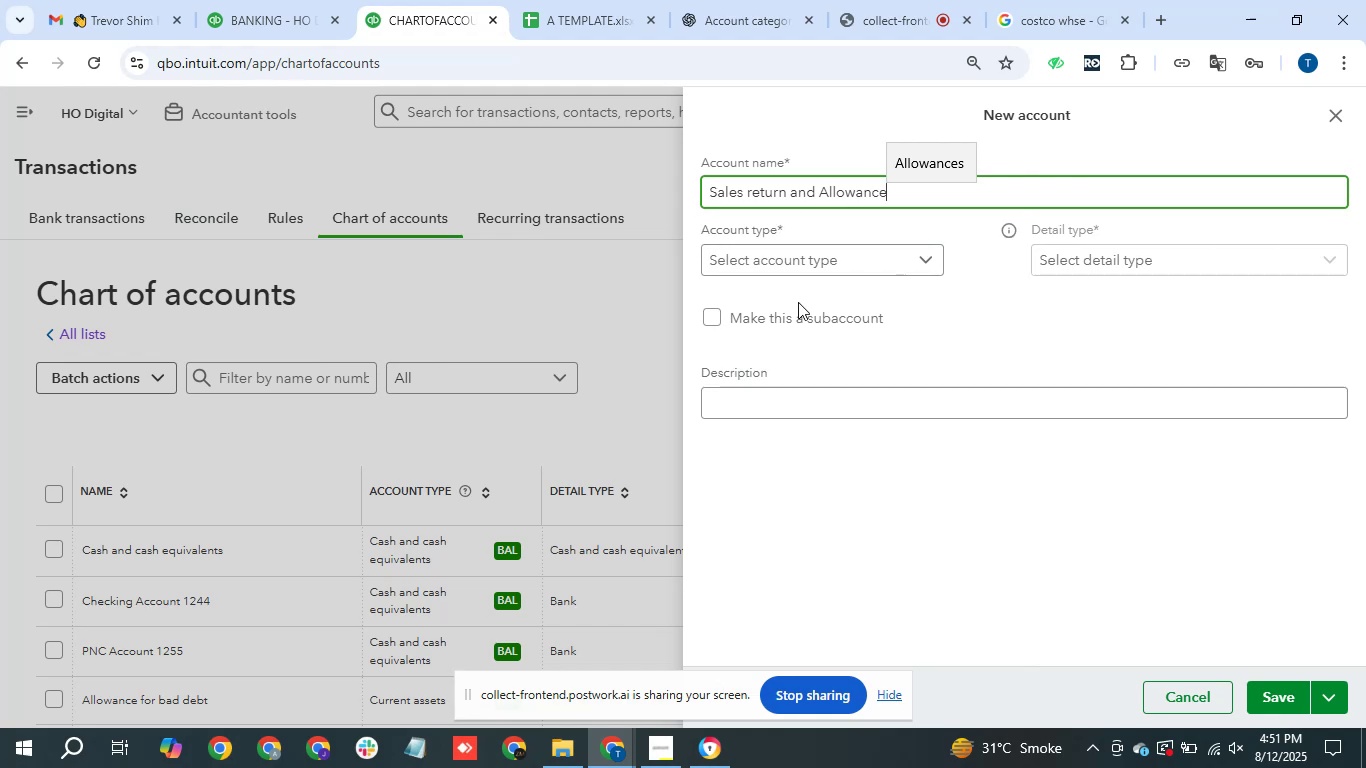 
left_click([827, 257])
 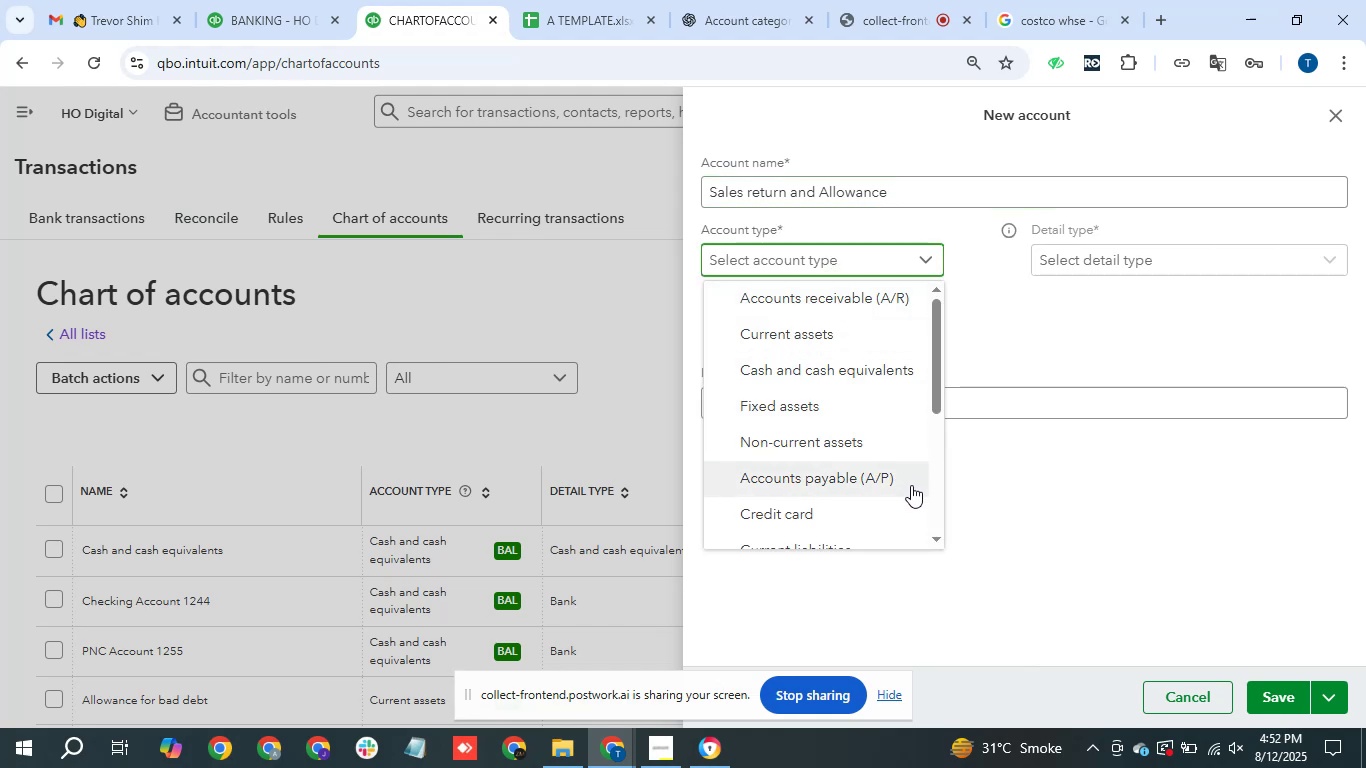 
wait(9.27)
 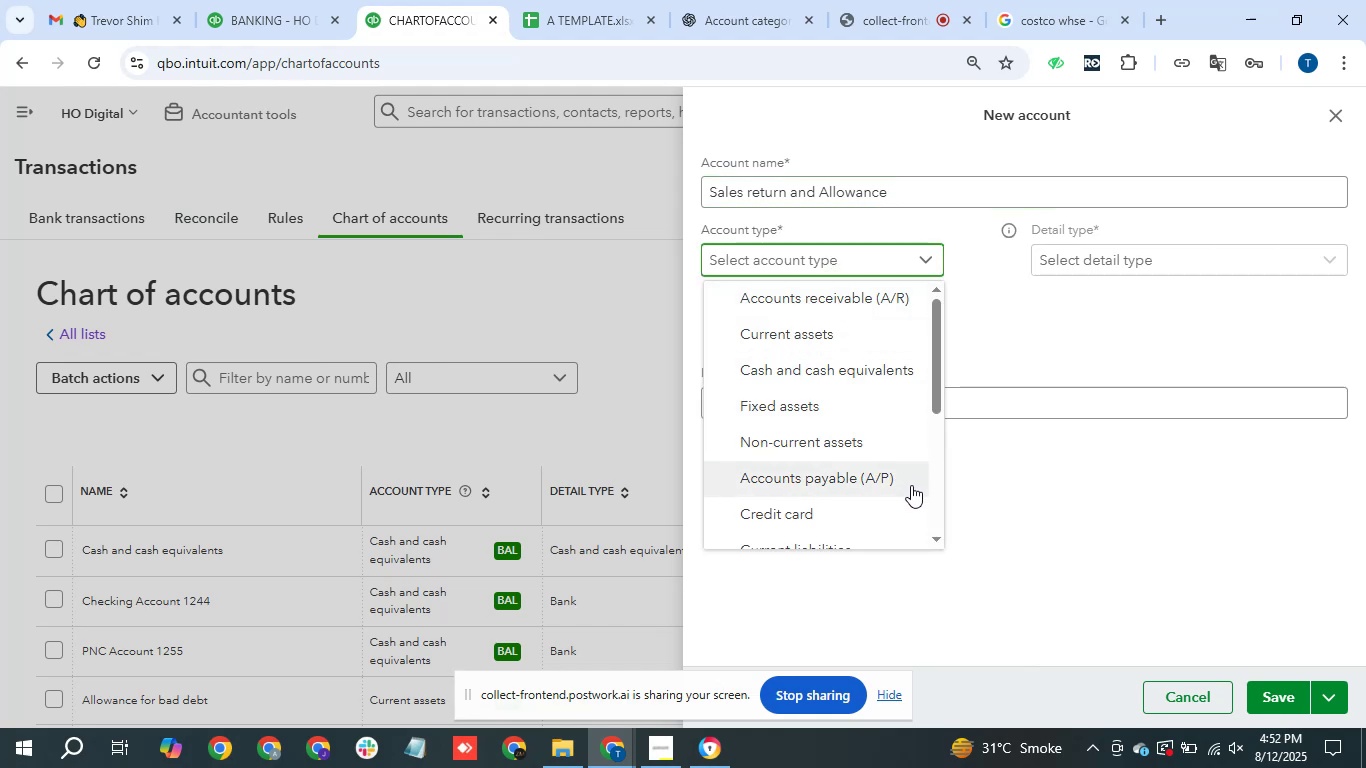 
scroll: coordinate [873, 464], scroll_direction: down, amount: 1.0
 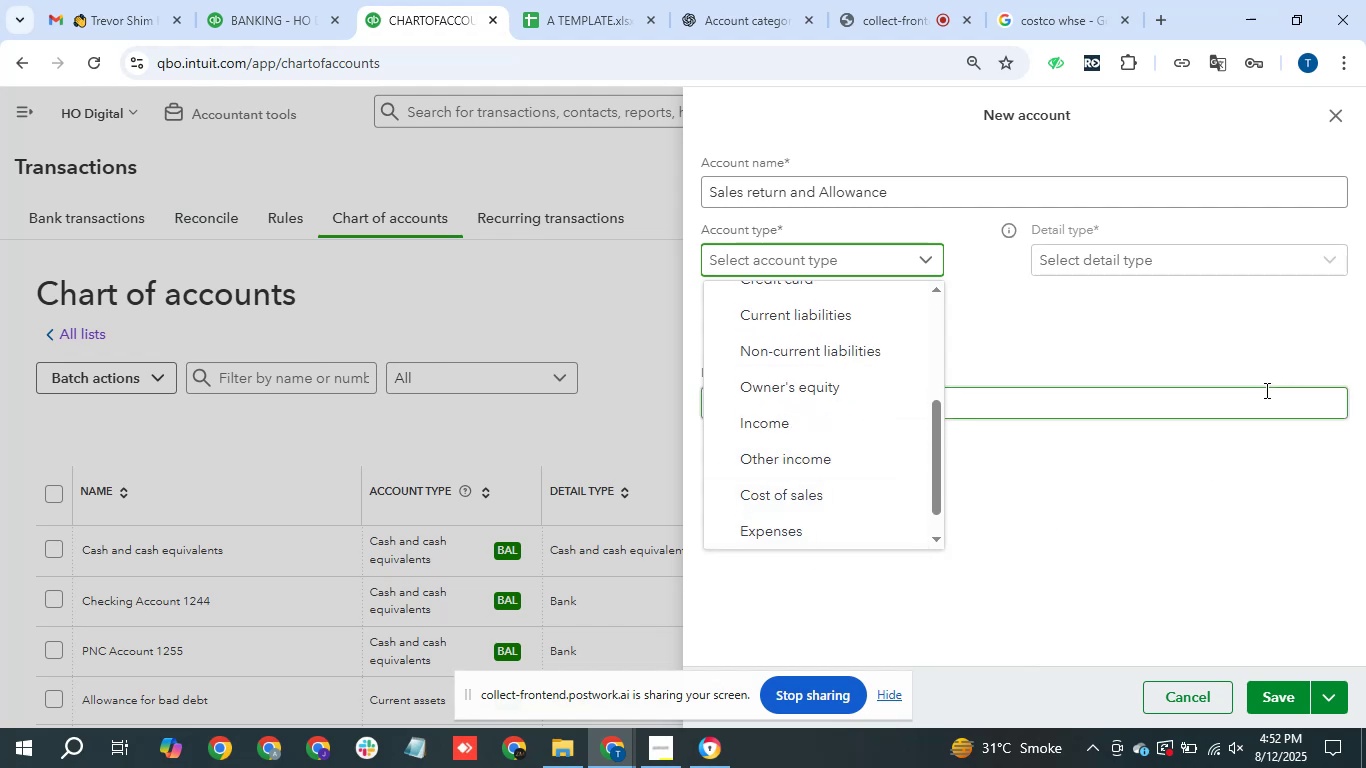 
wait(12.42)
 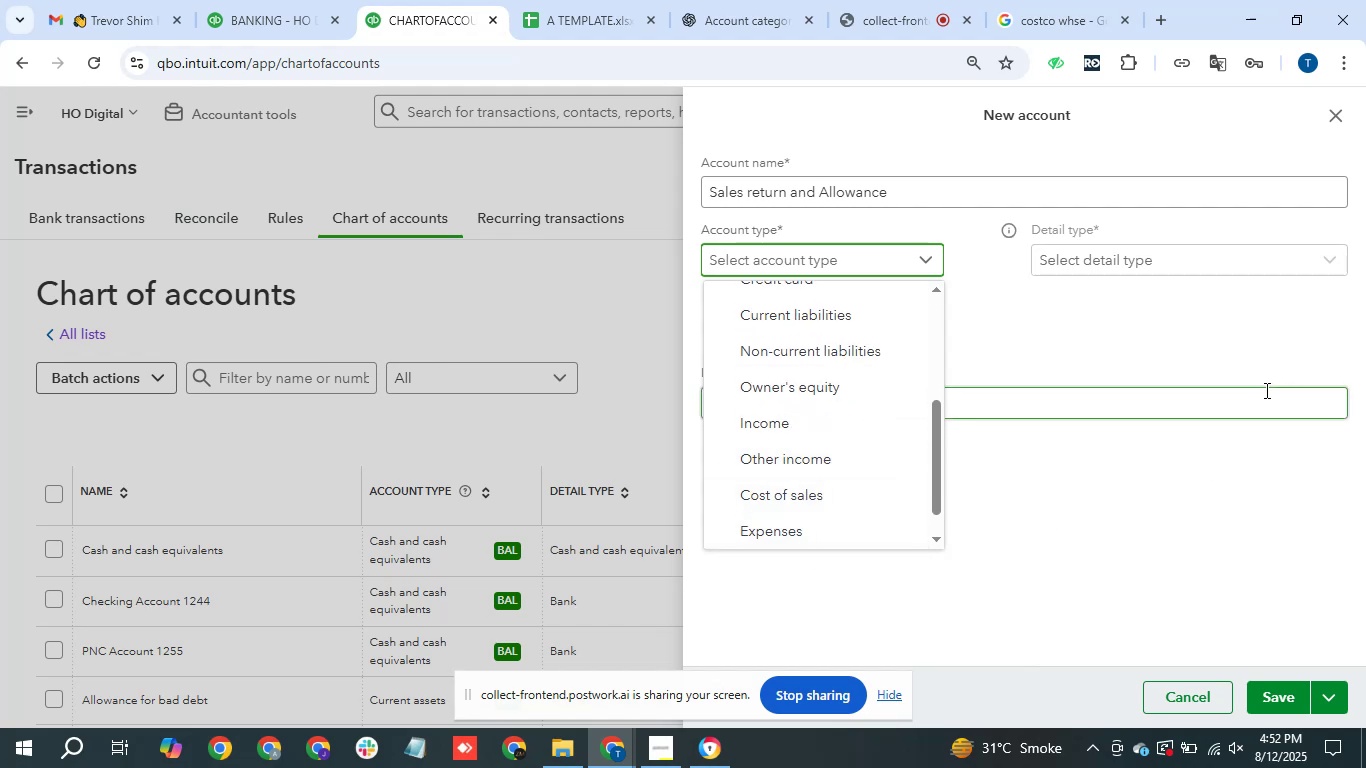 
left_click([773, 0])
 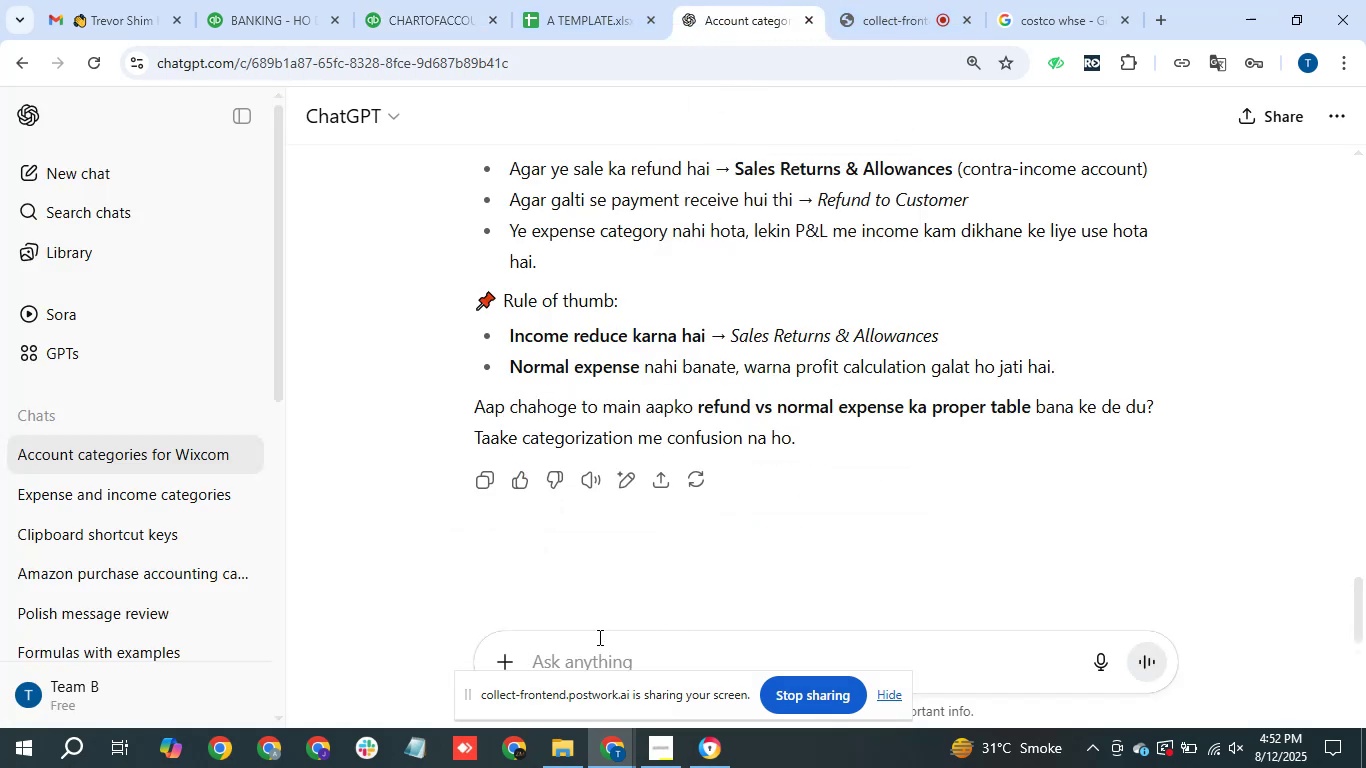 
left_click([598, 637])
 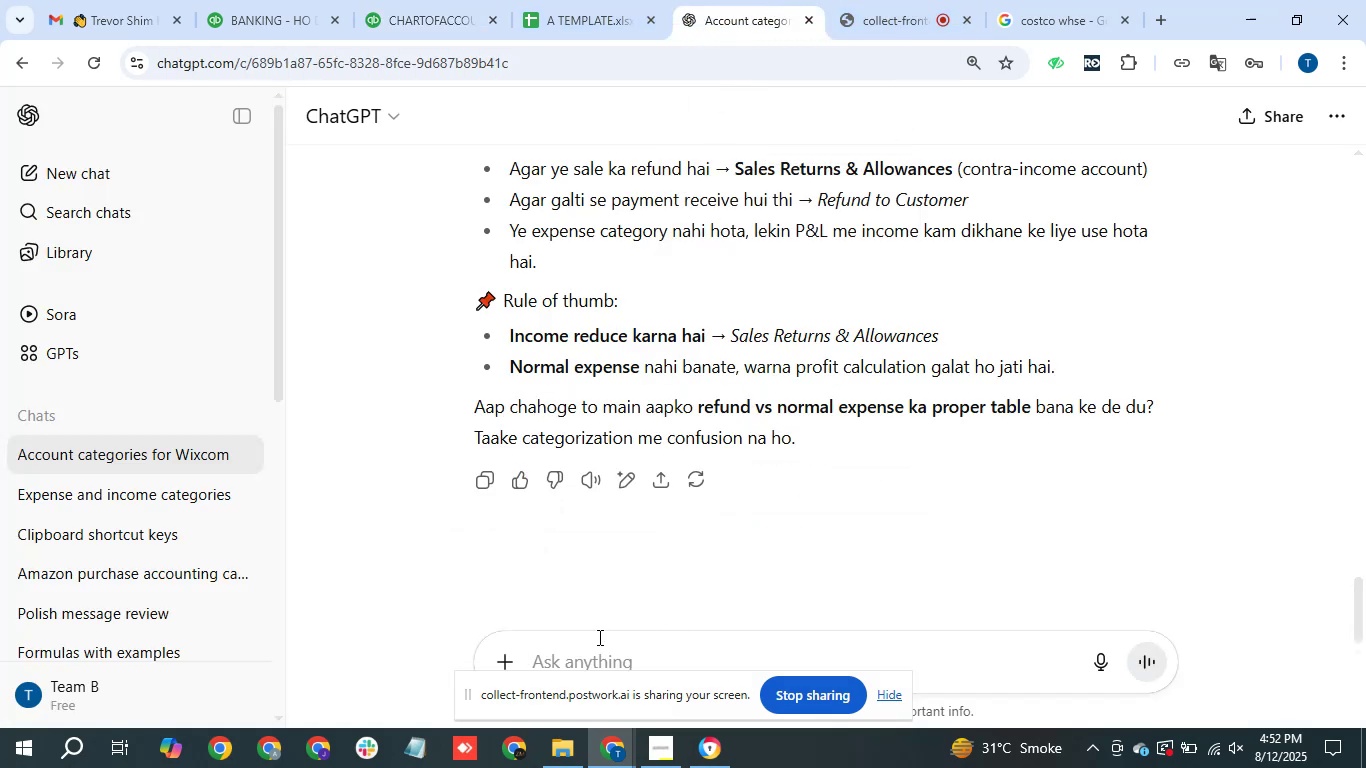 
type(account y)
key(Backspace)
type(type )
 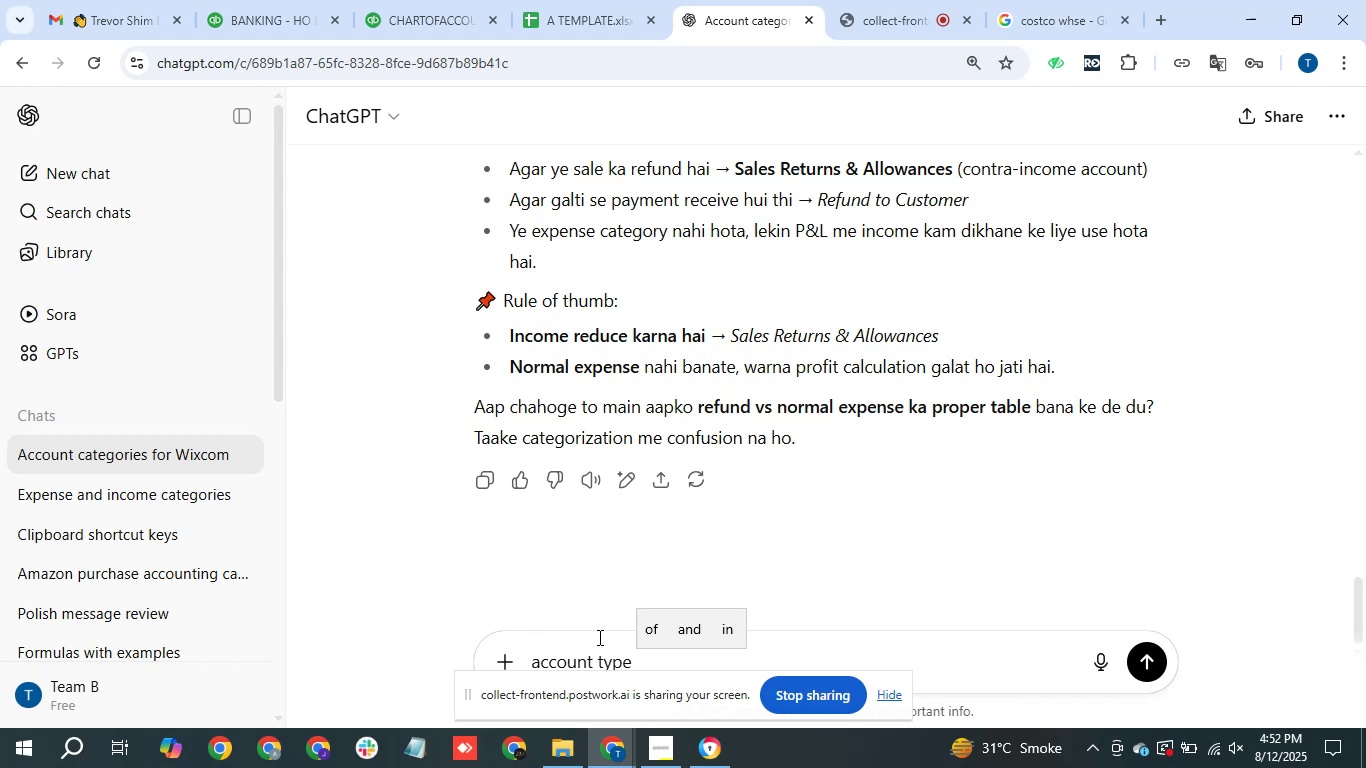 
key(Enter)
 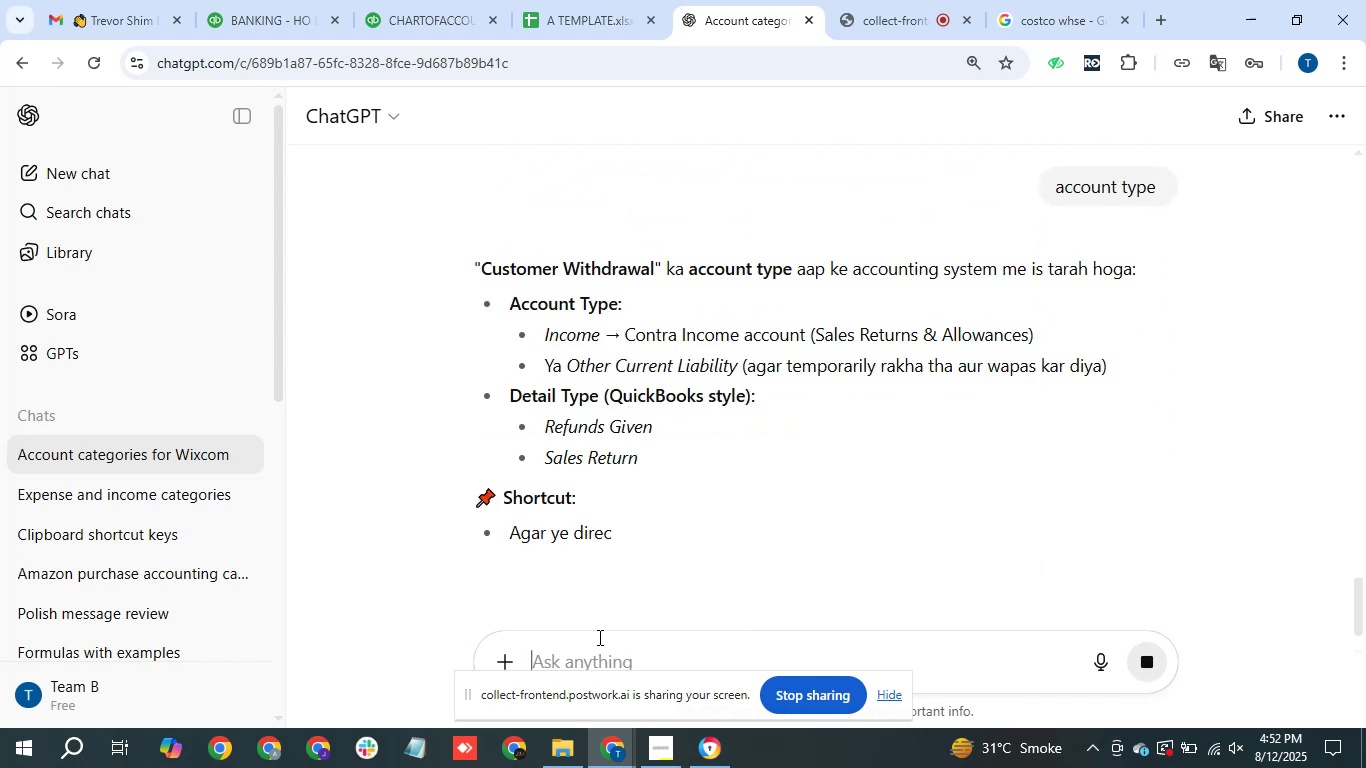 
wait(8.92)
 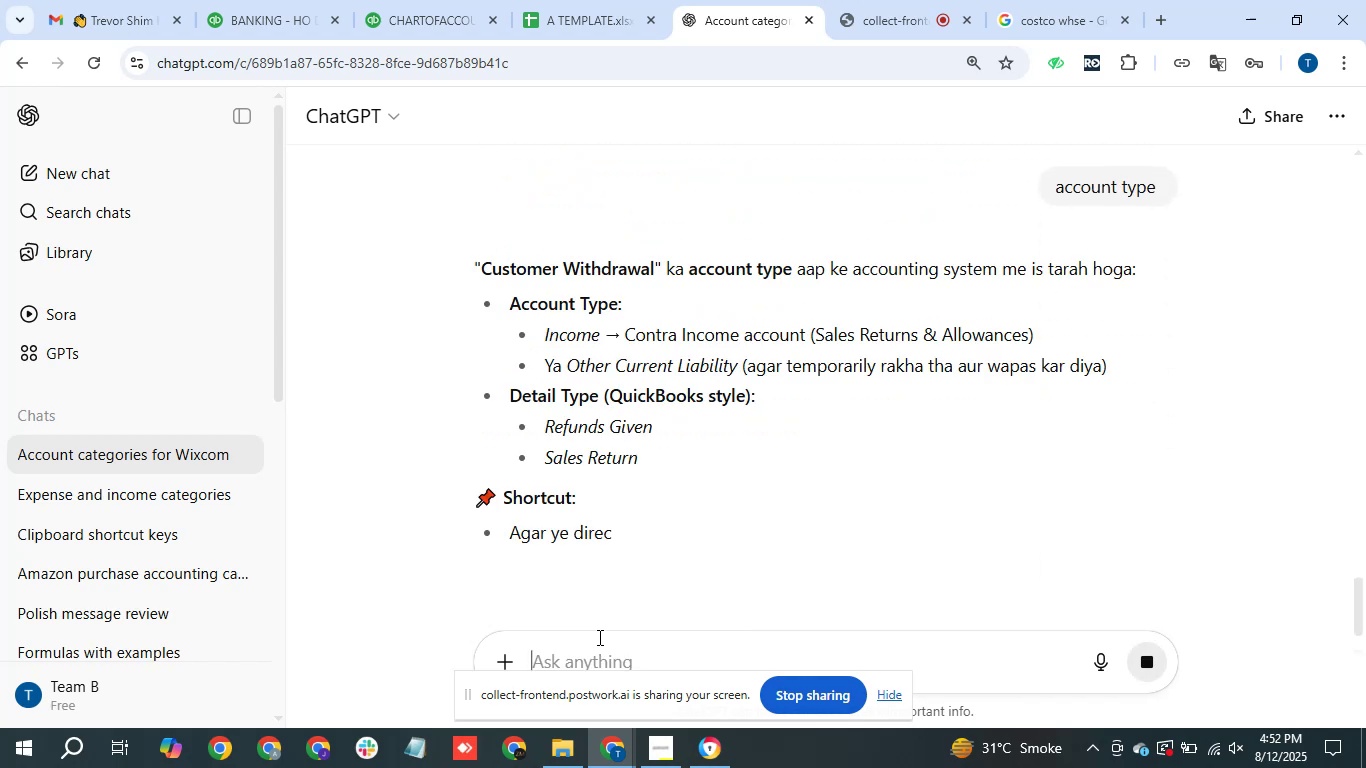 
scroll: coordinate [633, 516], scroll_direction: down, amount: 1.0
 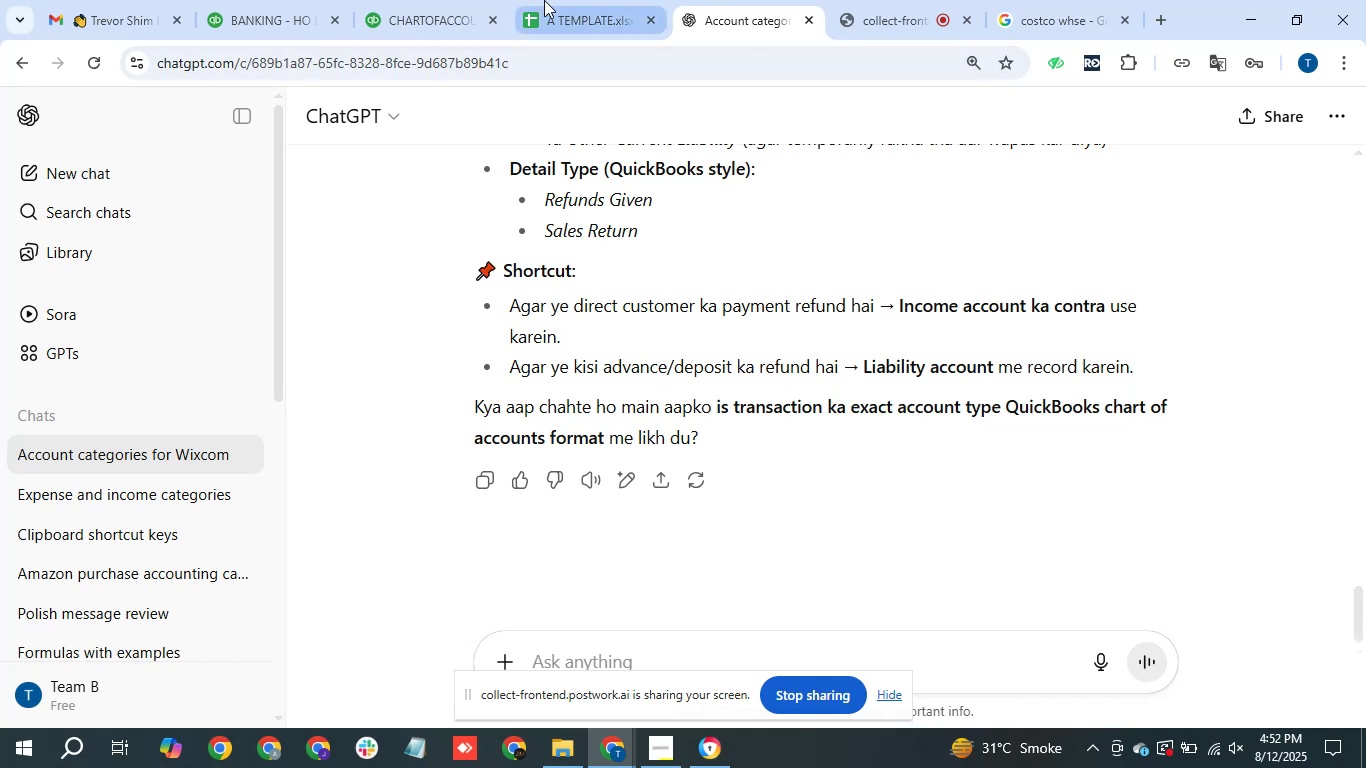 
wait(8.99)
 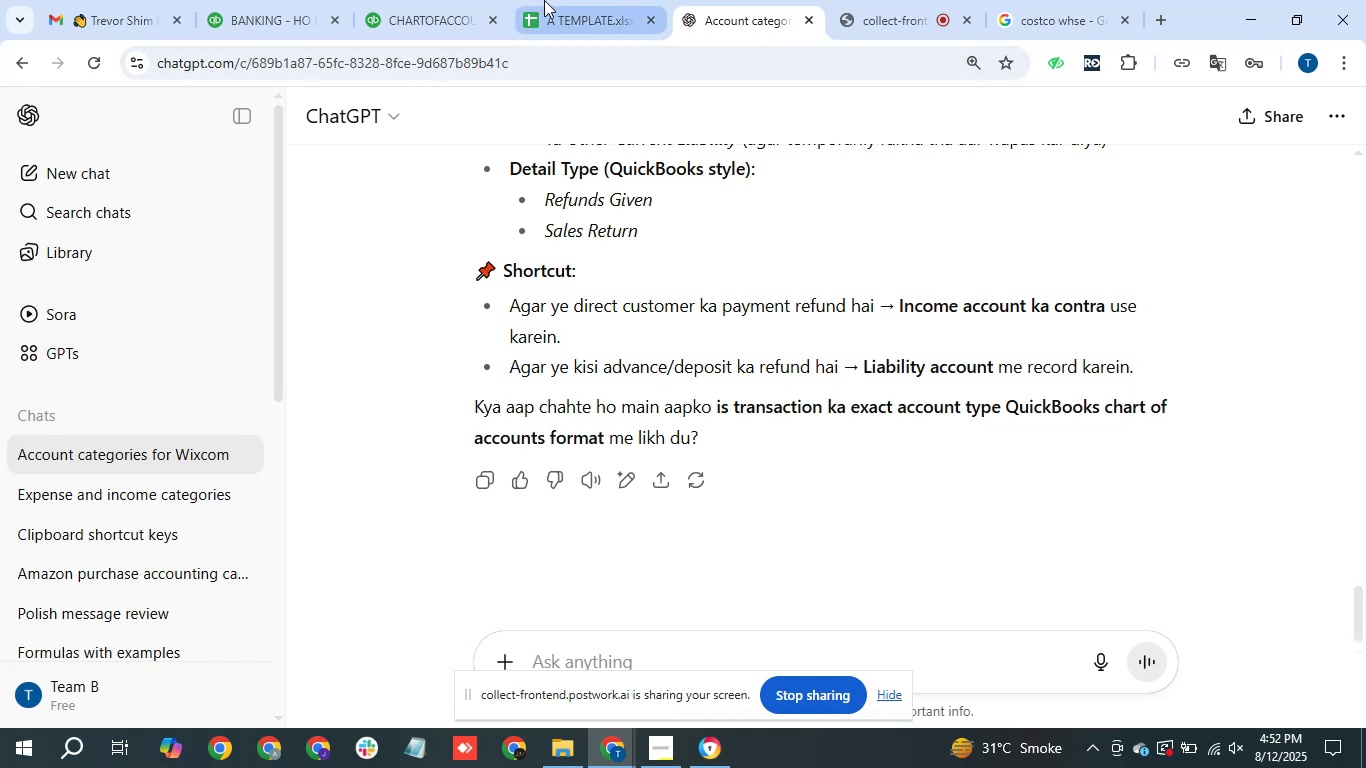 
left_click([865, 317])
 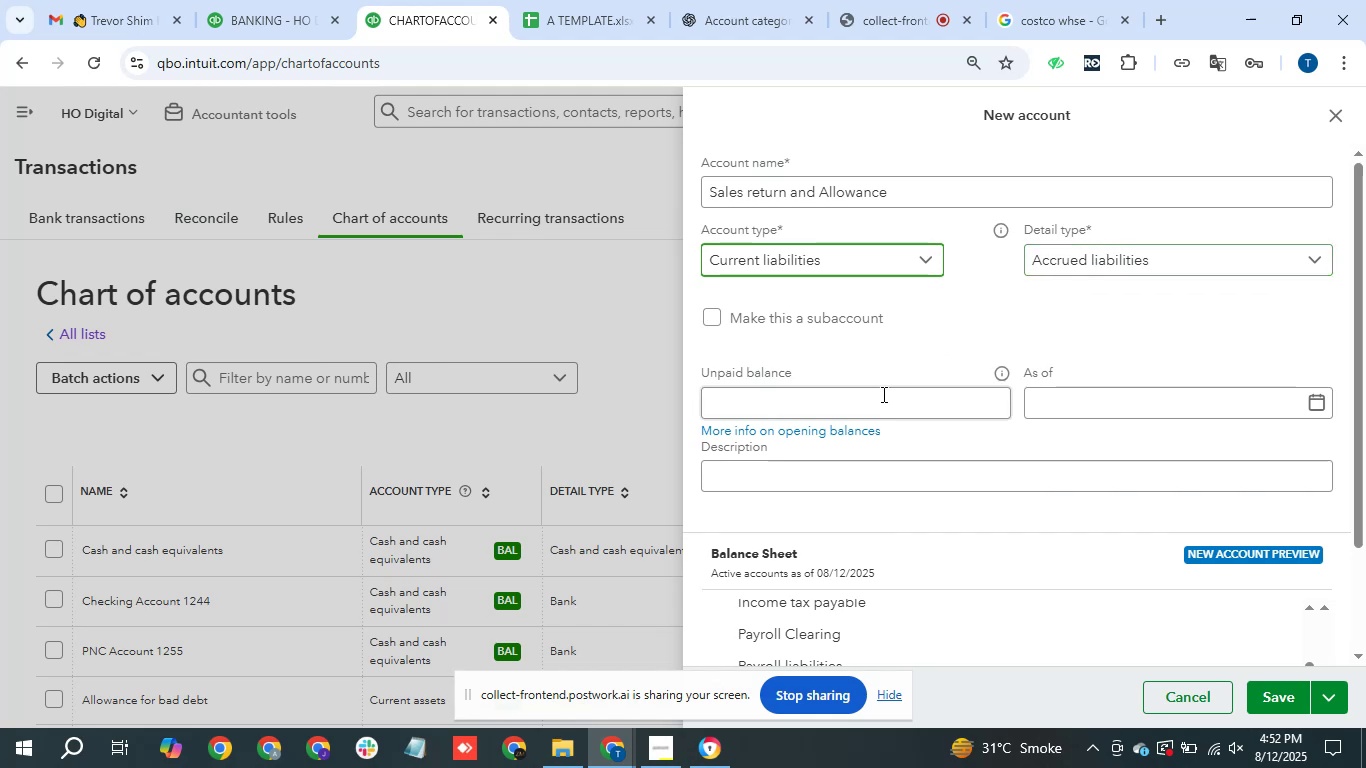 
left_click([1281, 708])
 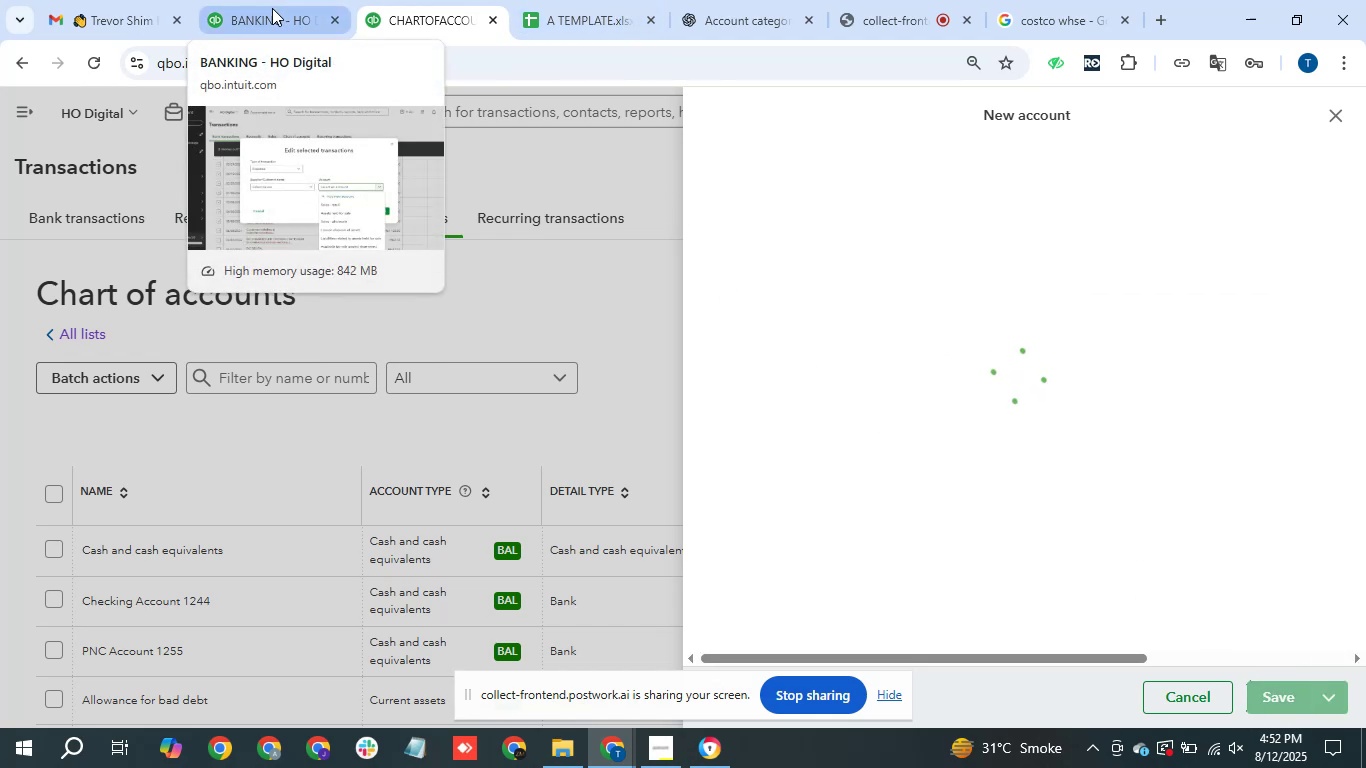 
left_click([272, 8])
 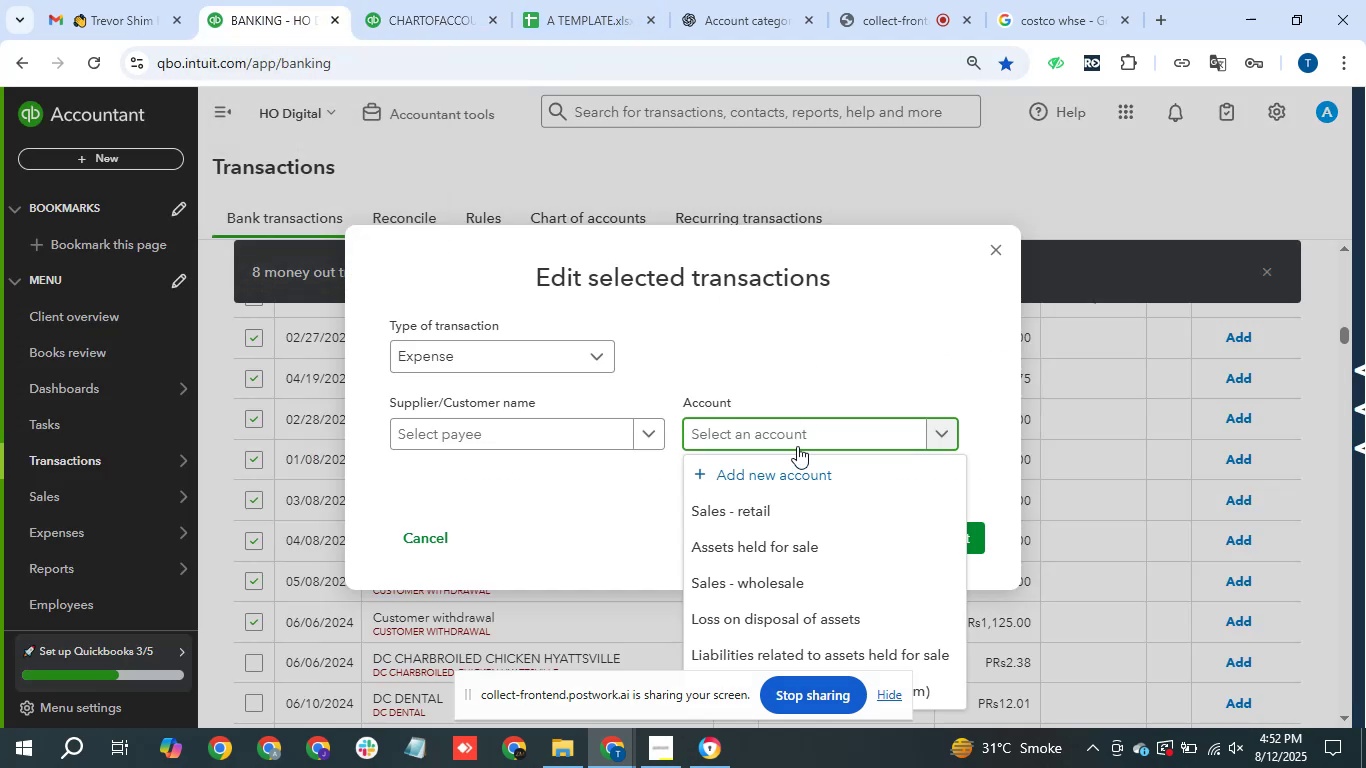 
type(ret)
 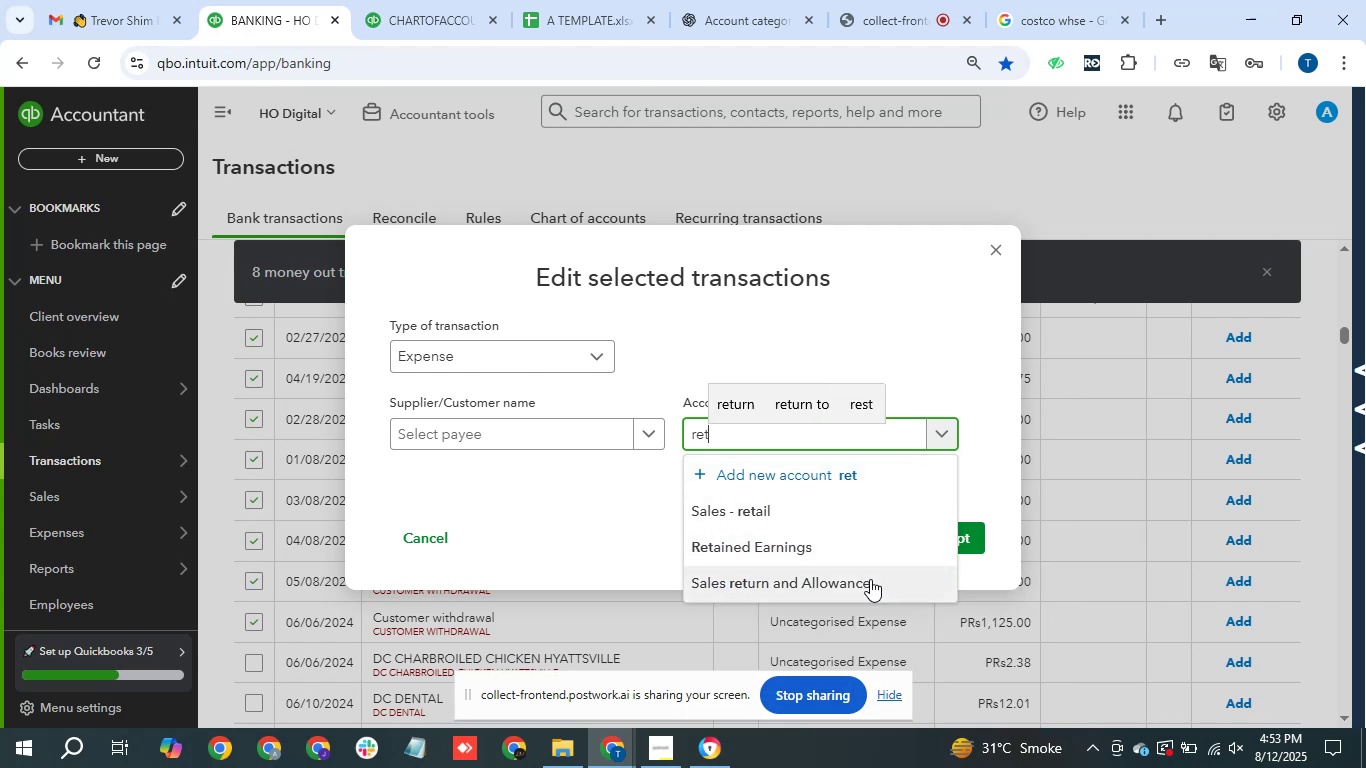 
left_click([870, 579])
 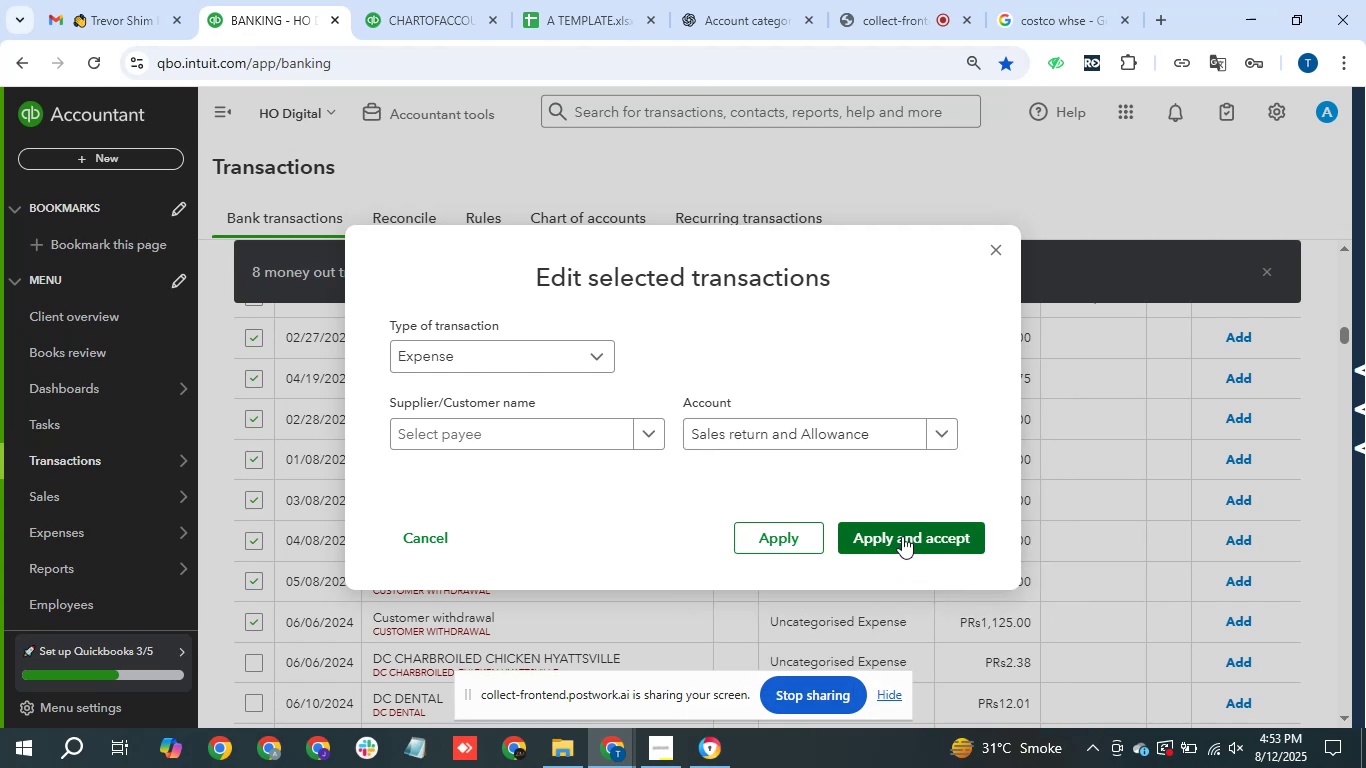 
left_click([903, 536])
 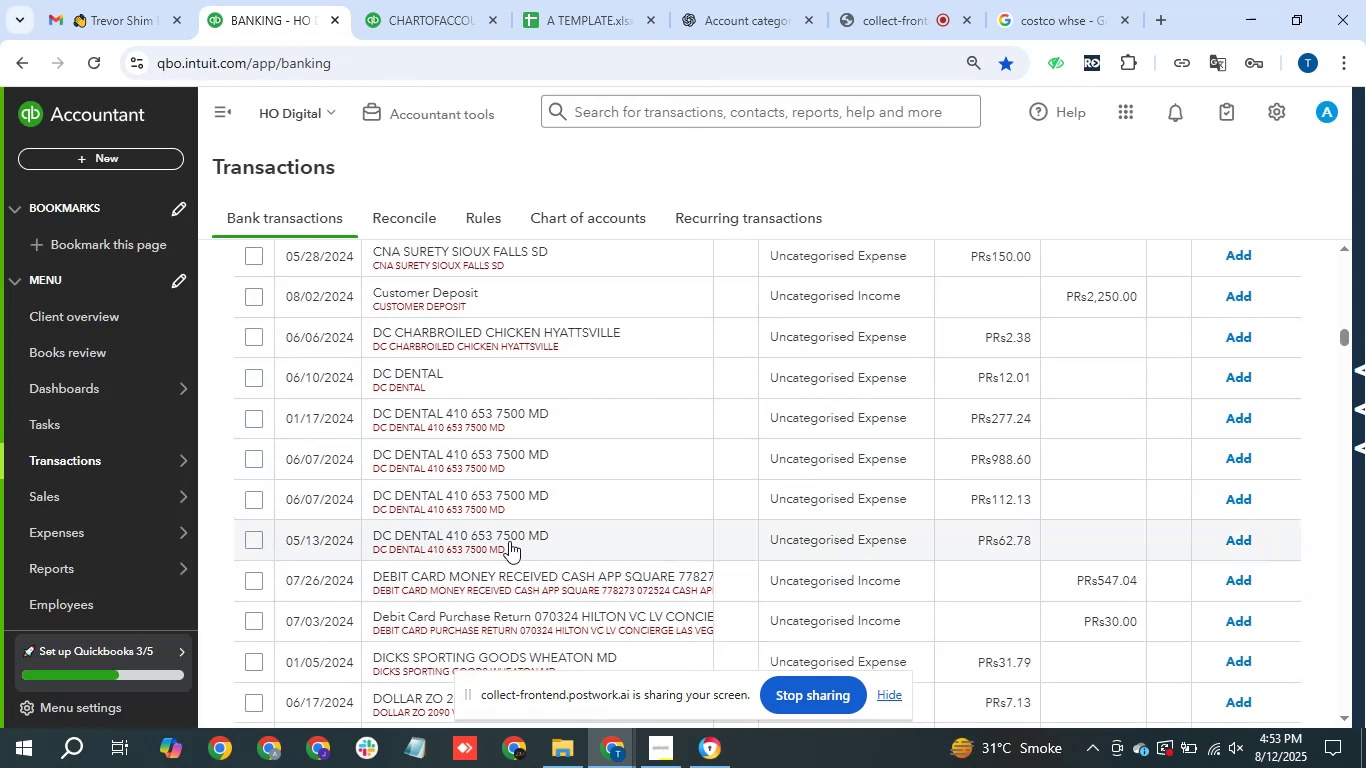 
wait(16.64)
 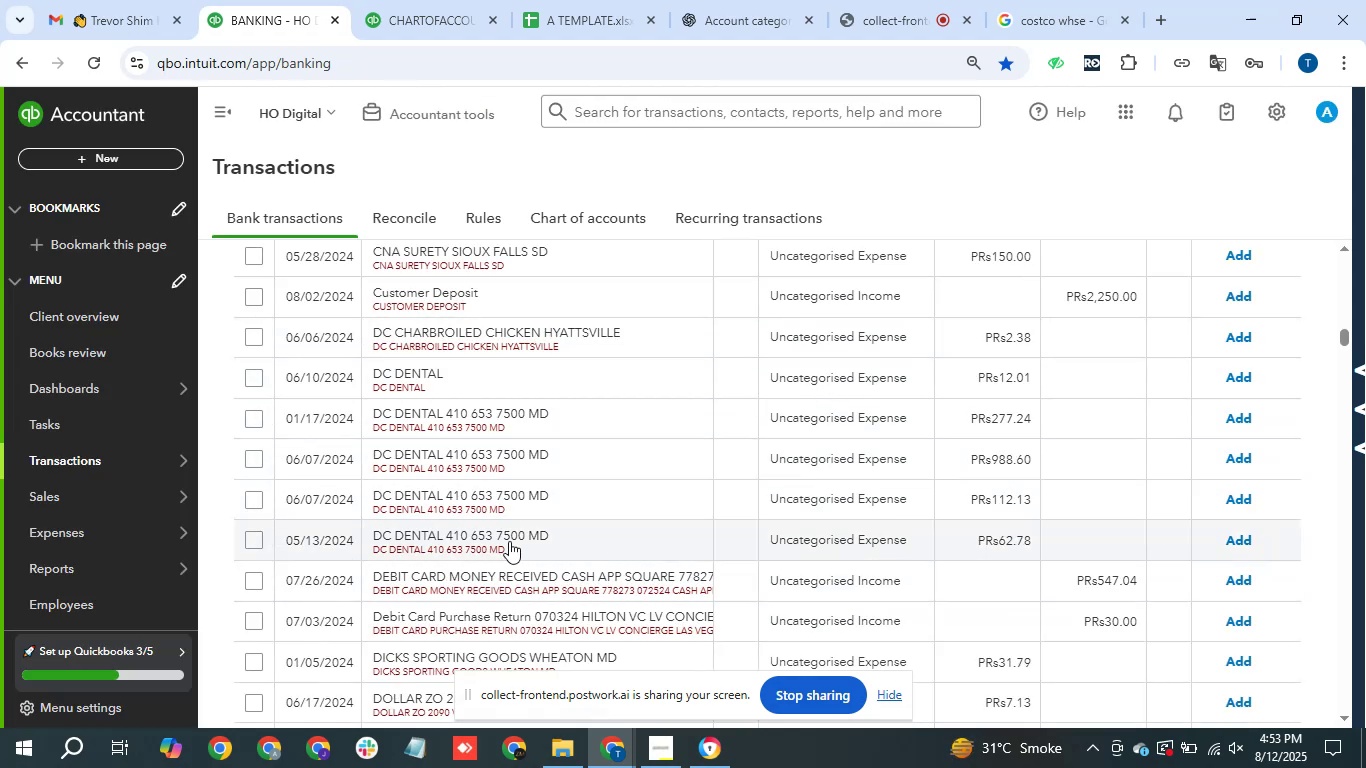 
left_click_drag(start_coordinate=[376, 534], to_coordinate=[442, 538])
 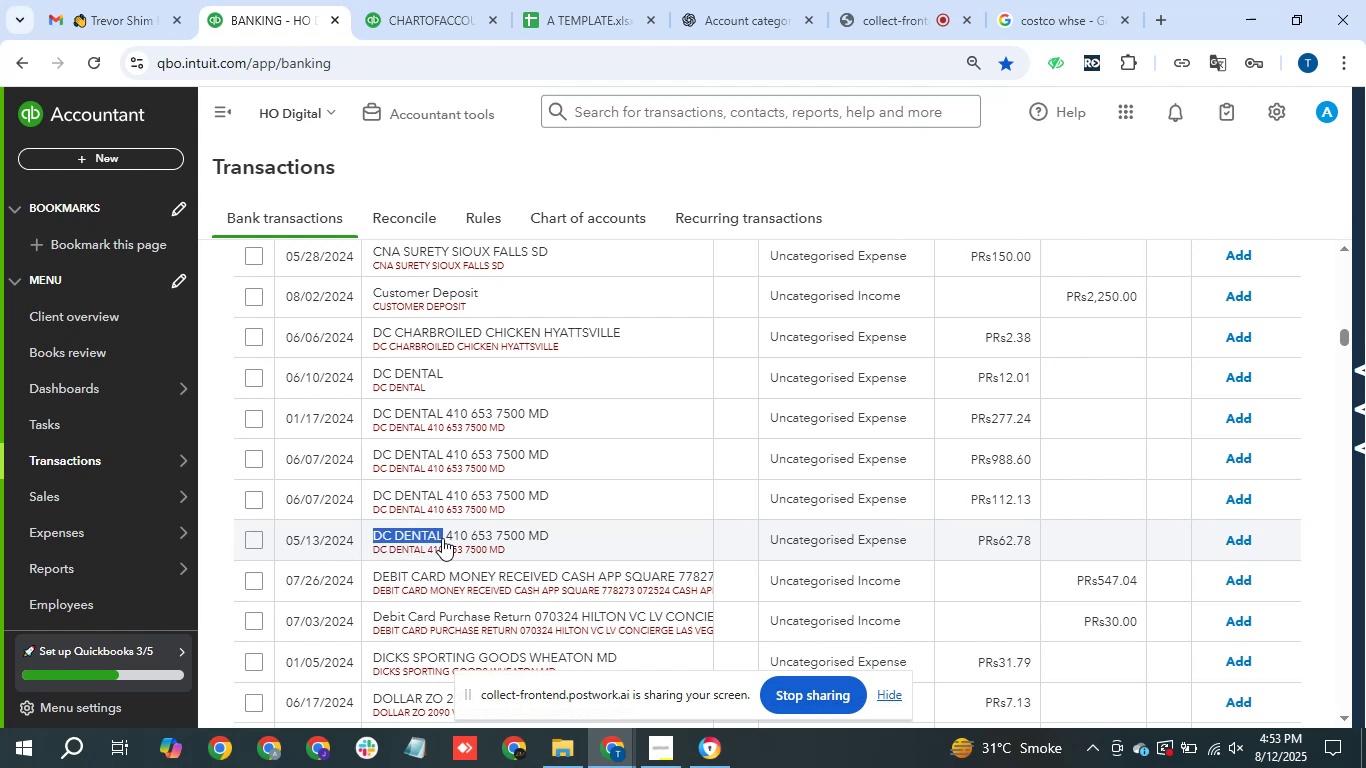 
key(Control+C)
 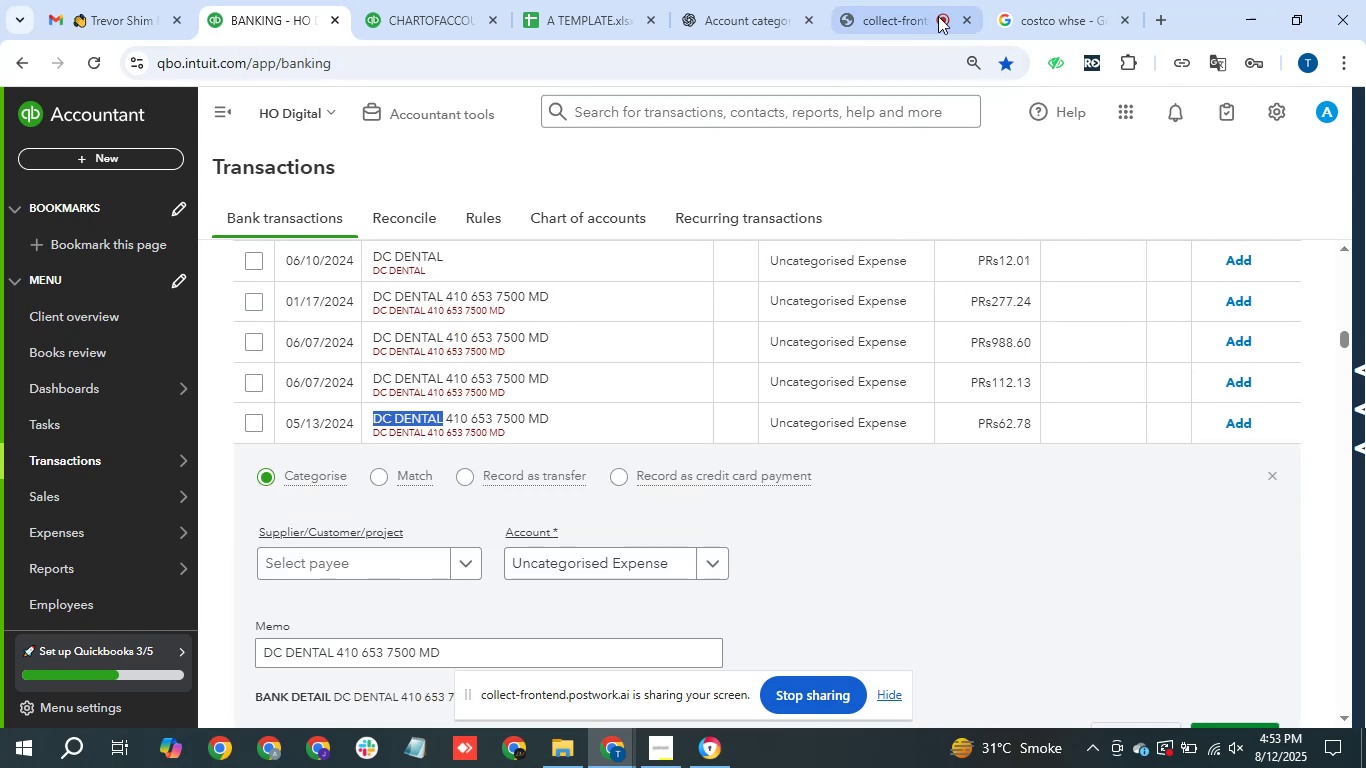 
left_click([1049, 0])
 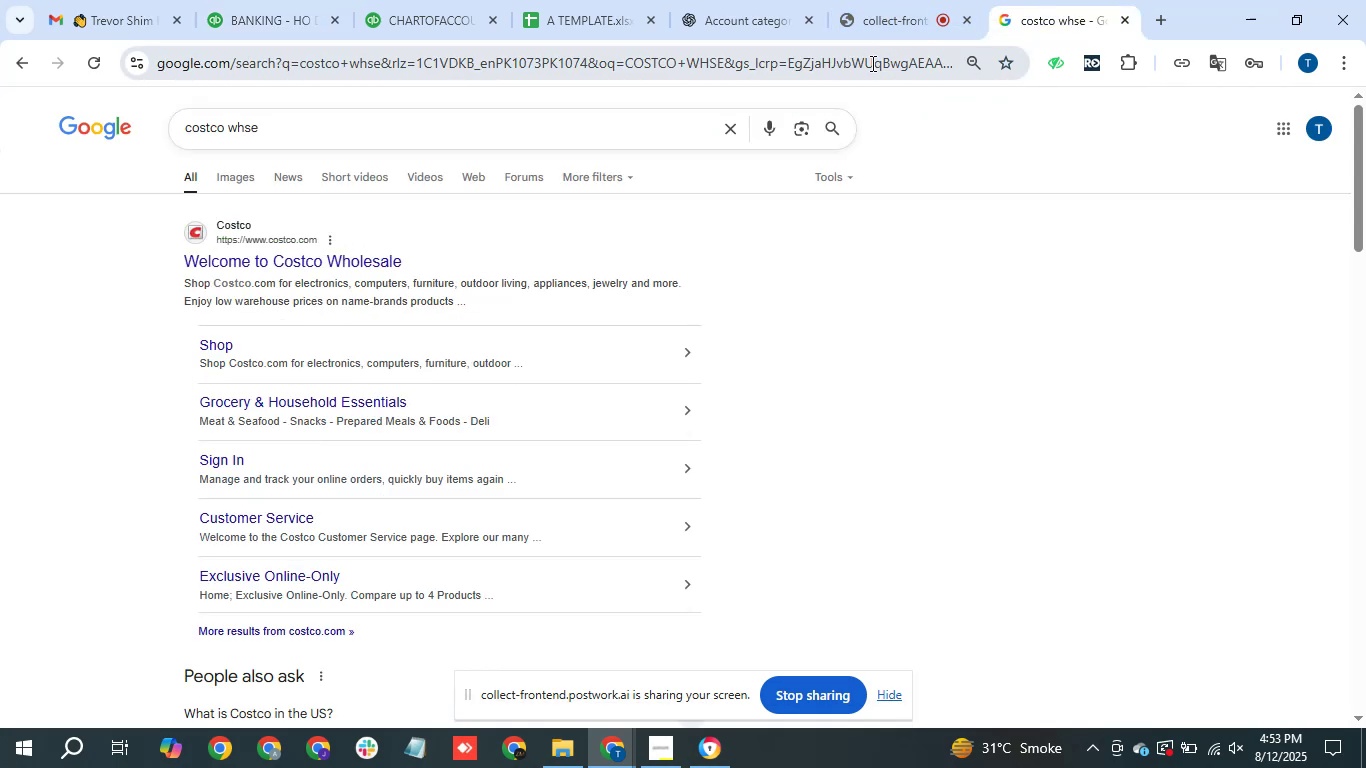 
left_click([871, 63])
 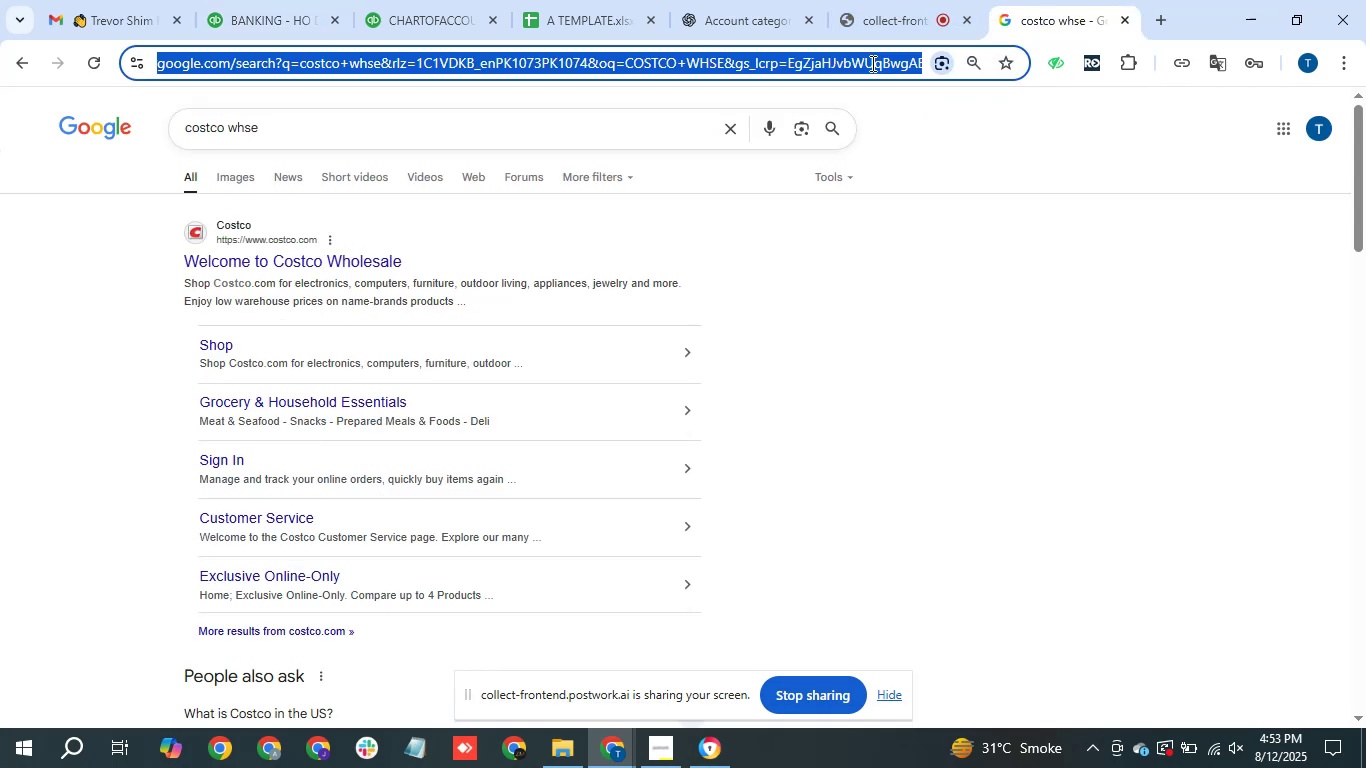 
key(Control+V)
 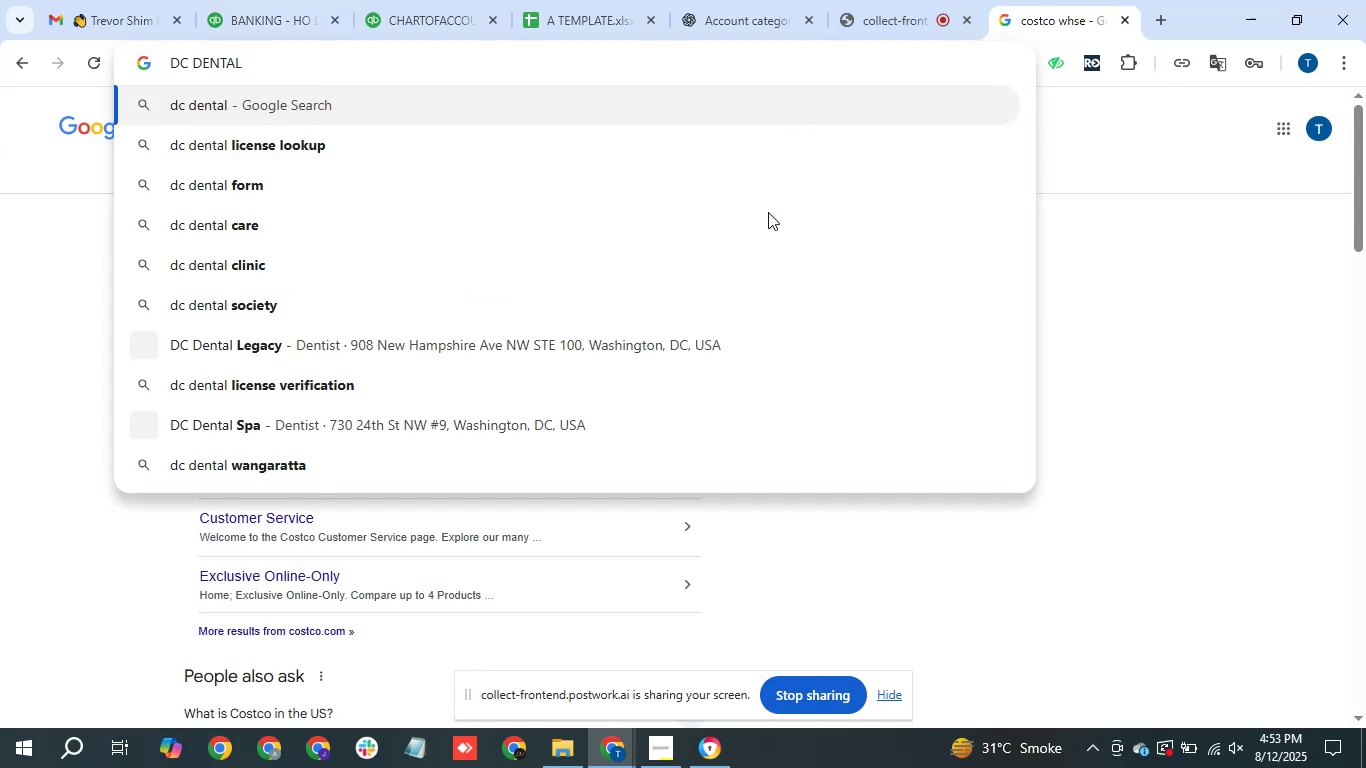 
key(Enter)
 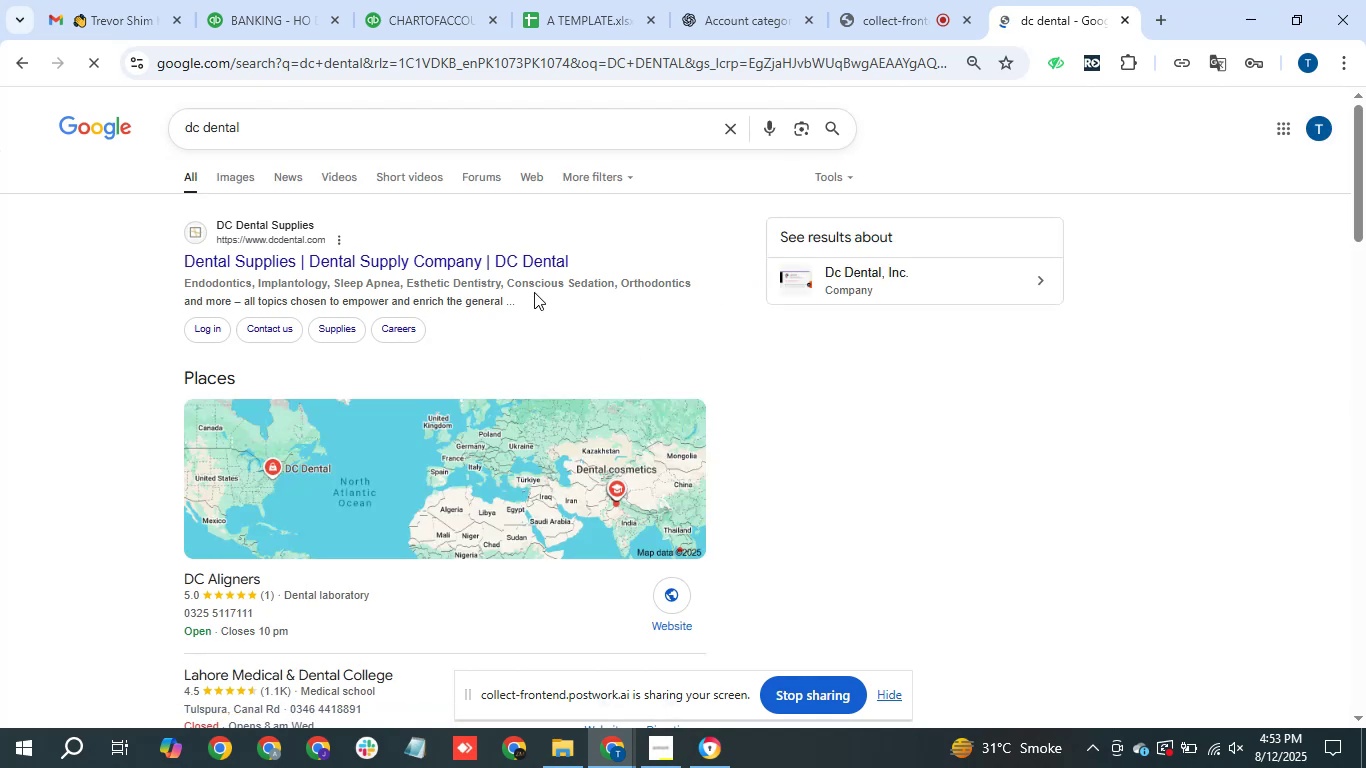 
wait(5.1)
 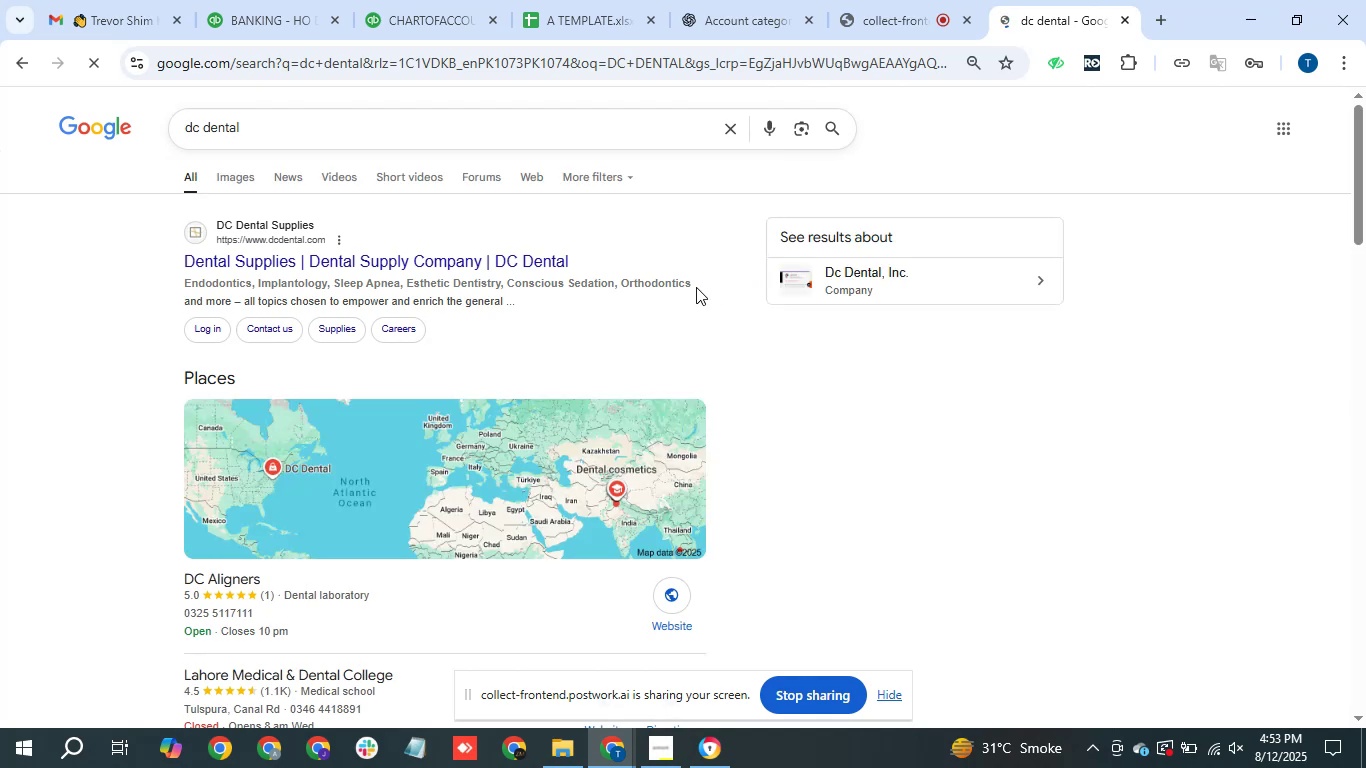 
left_click([293, 0])
 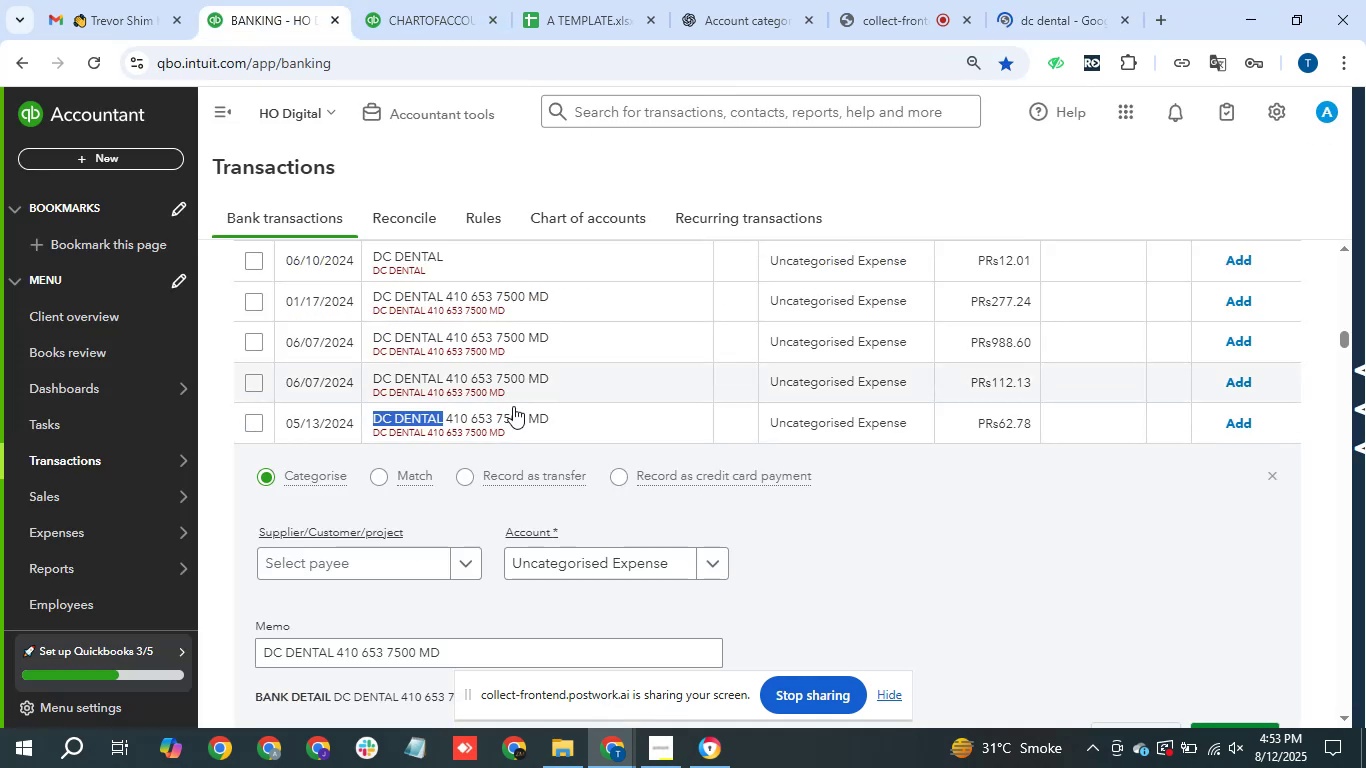 
left_click([547, 419])
 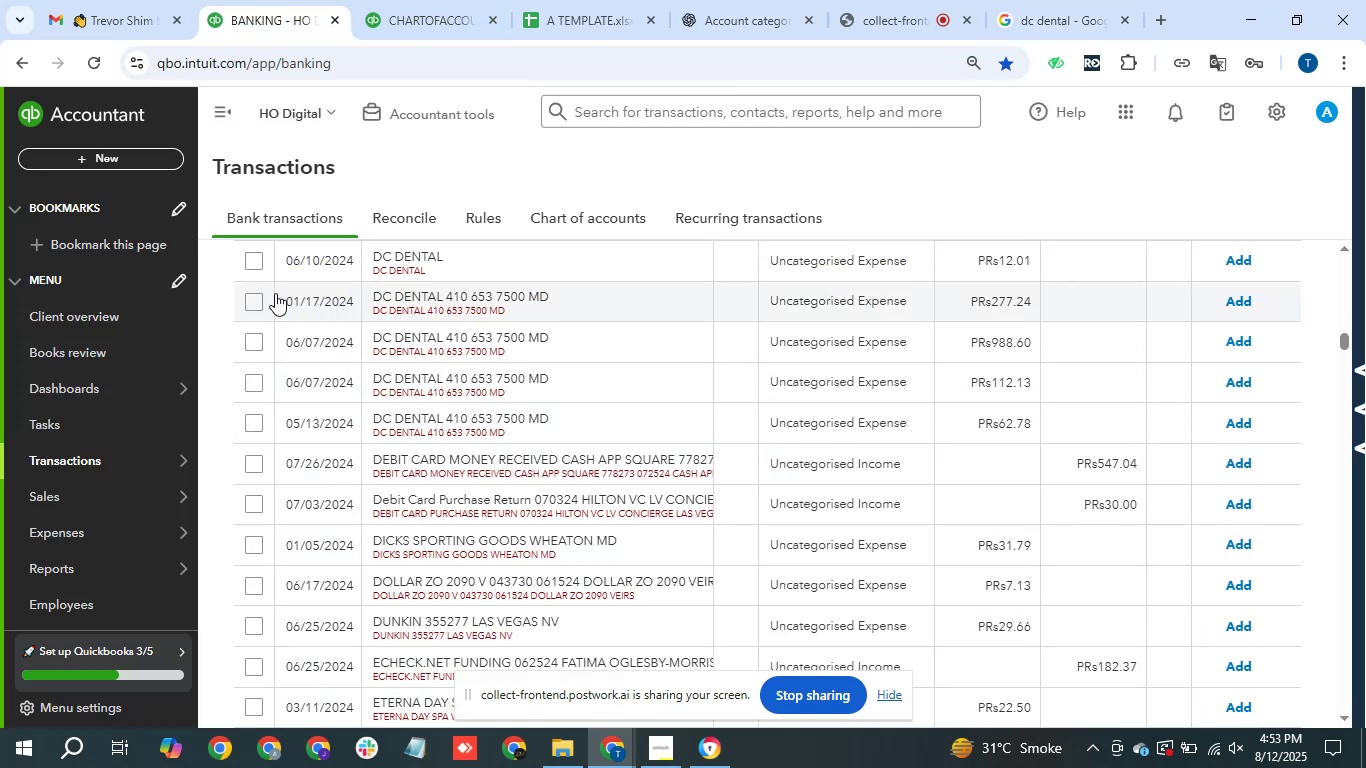 
left_click([261, 301])
 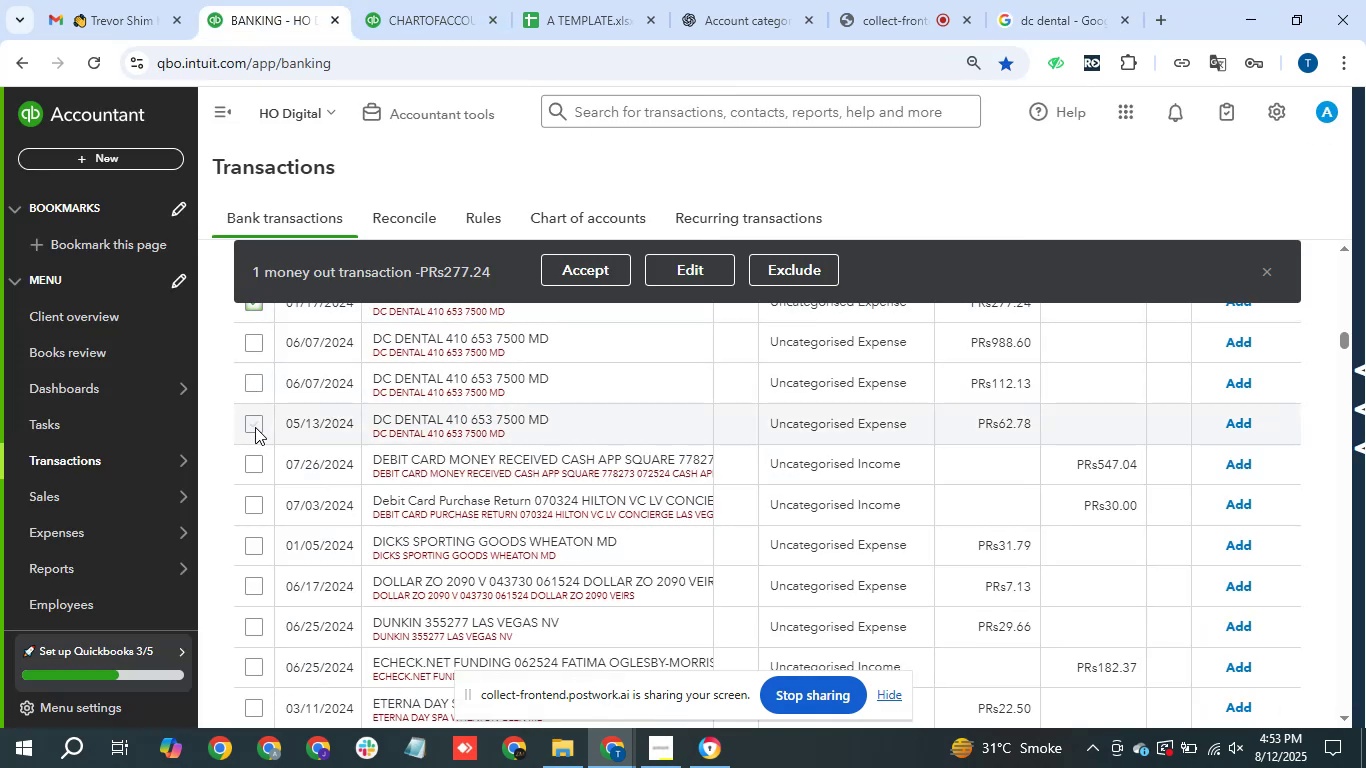 
hold_key(key=CapsLock, duration=0.5)
 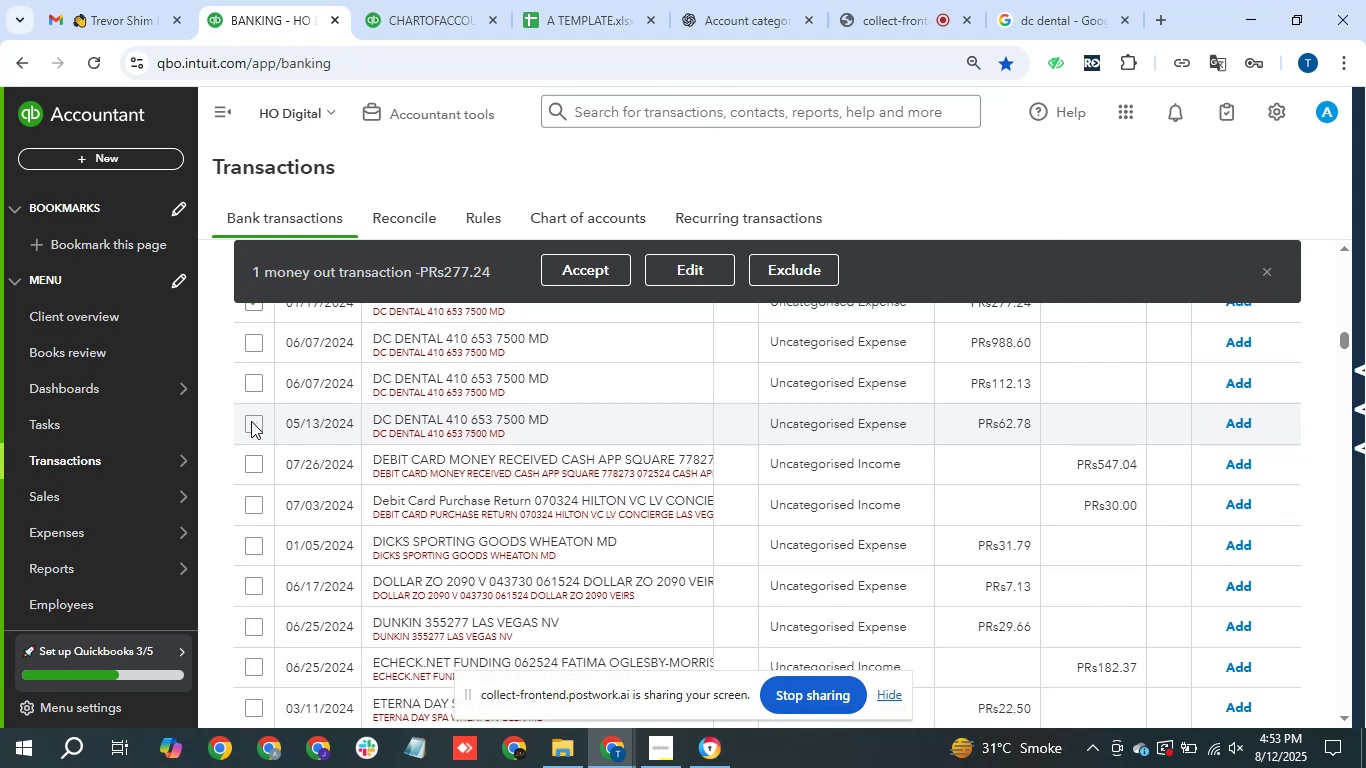 
left_click([250, 431])
 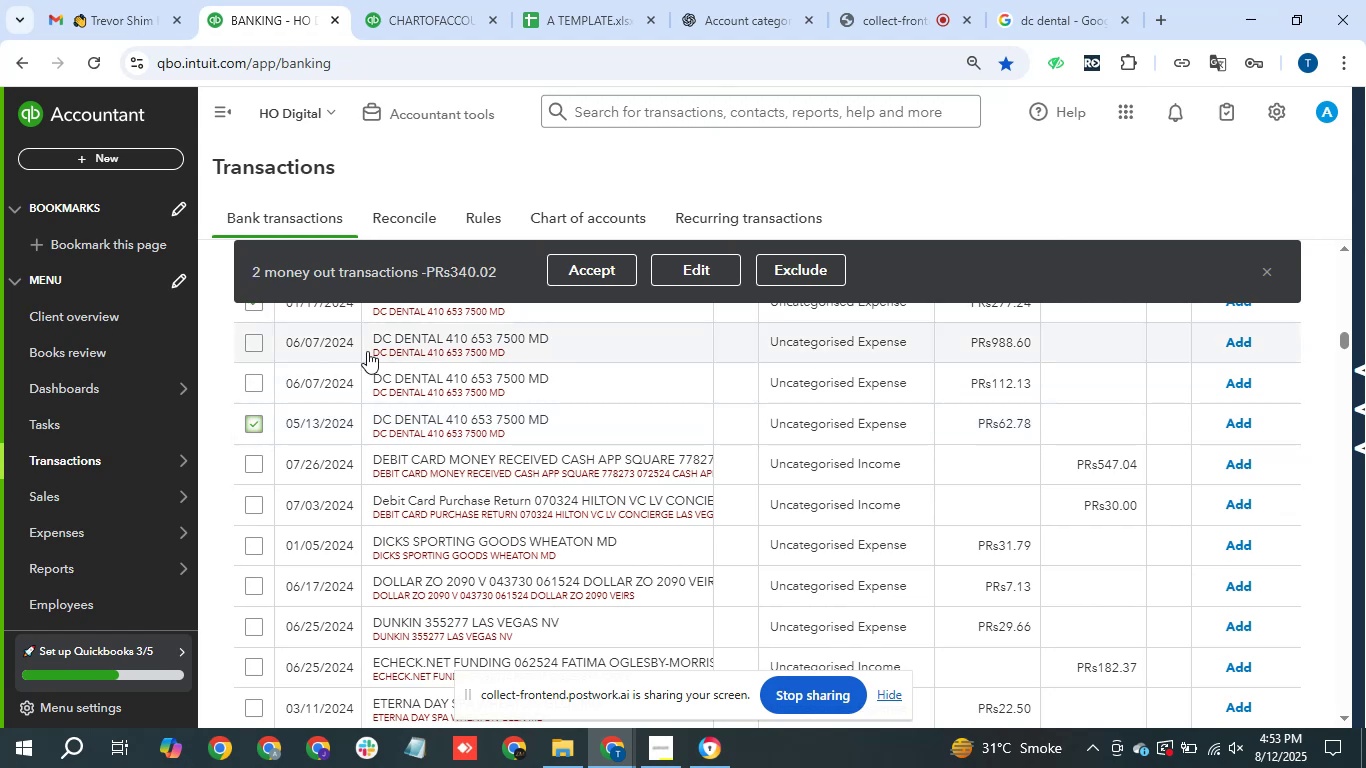 
left_click([247, 385])
 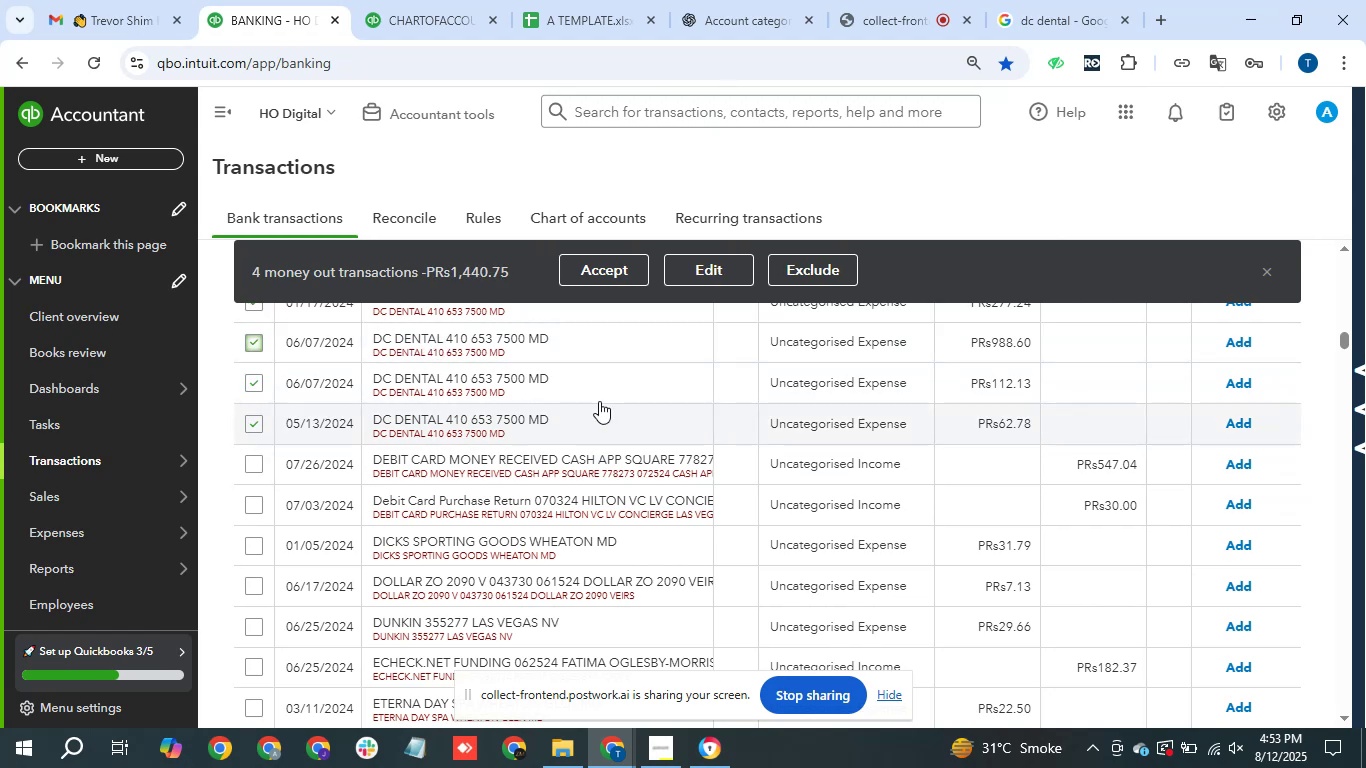 
left_click([732, 274])
 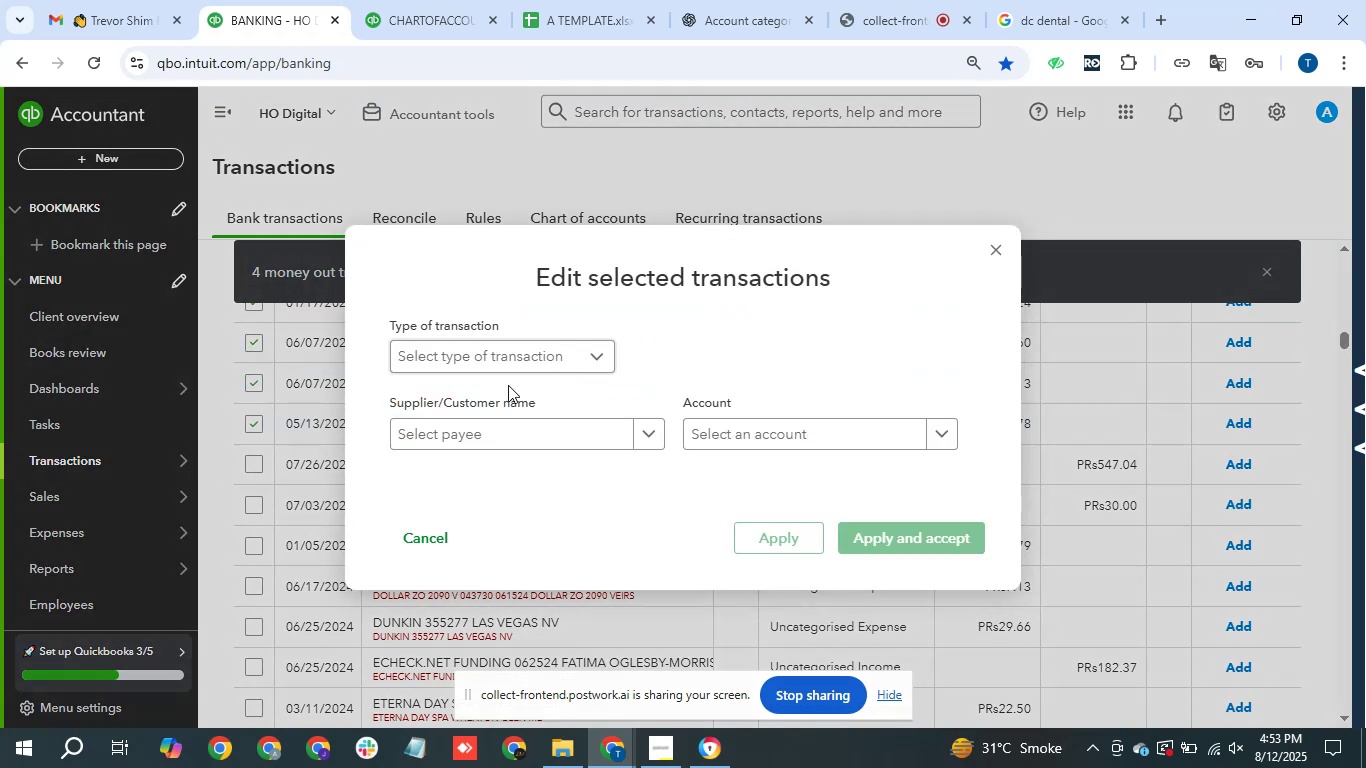 
left_click_drag(start_coordinate=[489, 343], to_coordinate=[514, 353])
 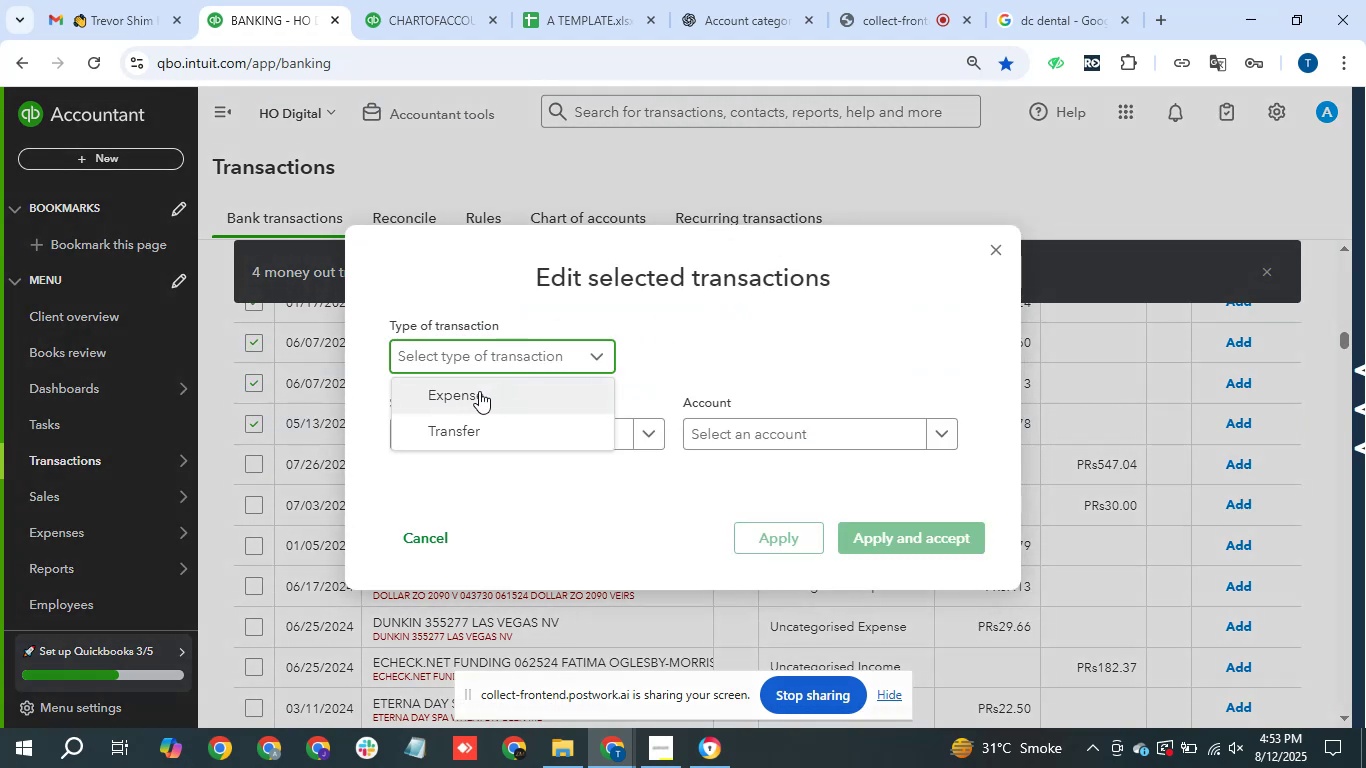 
left_click([479, 391])
 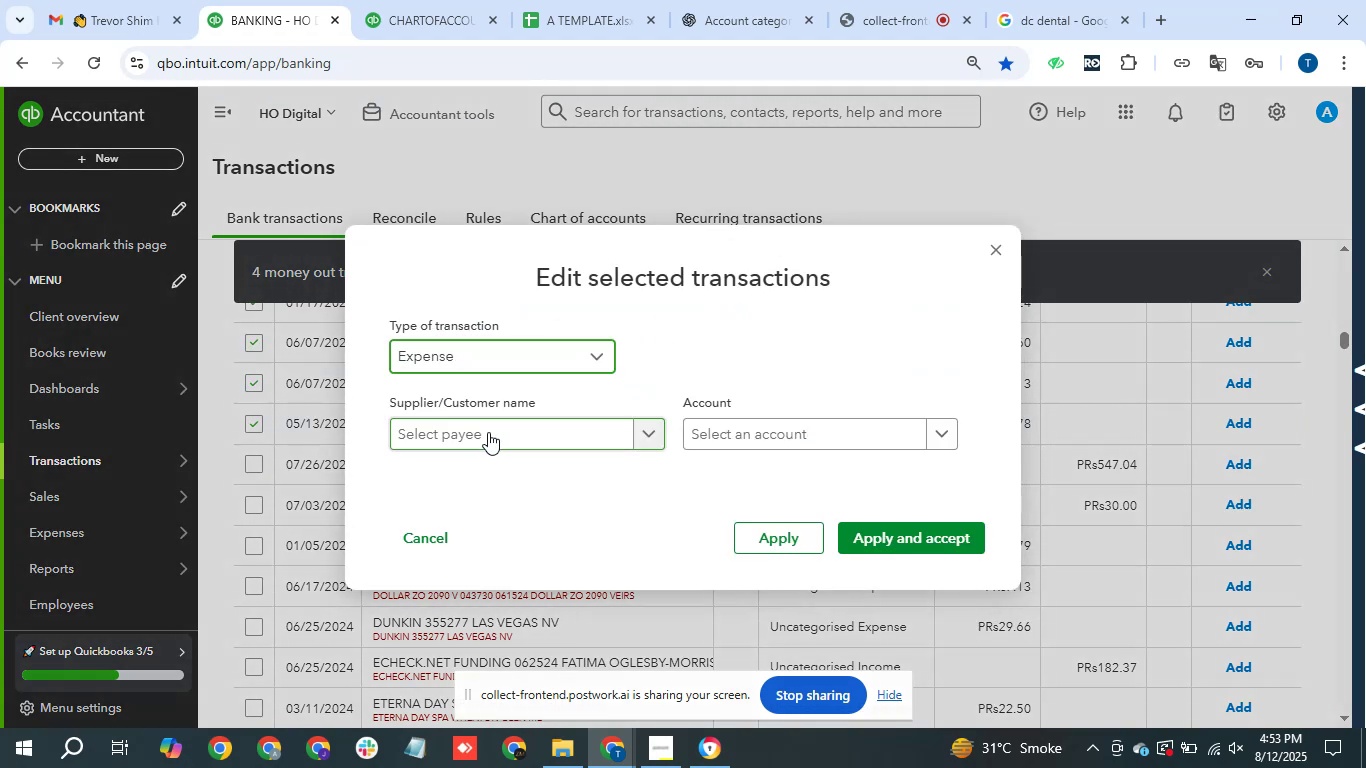 
left_click([488, 432])
 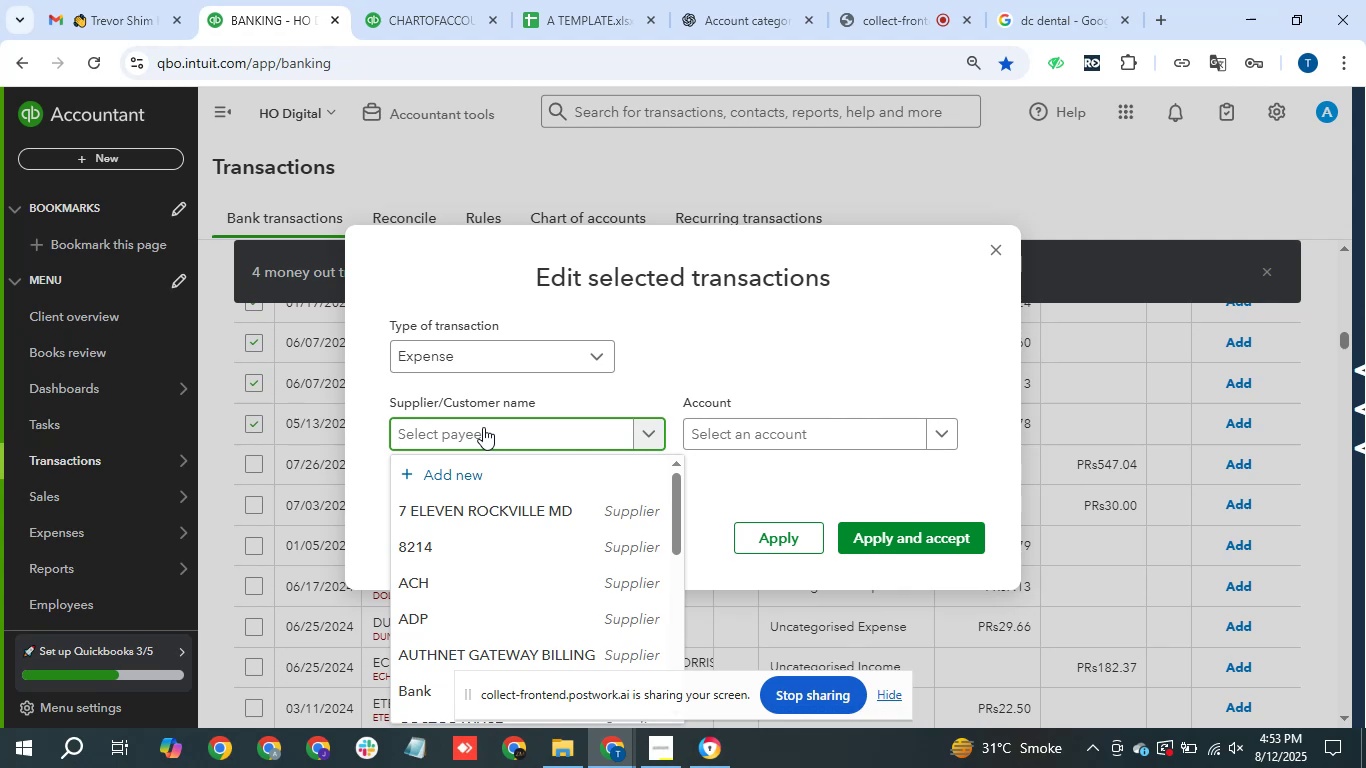 
type(DC Dental)
 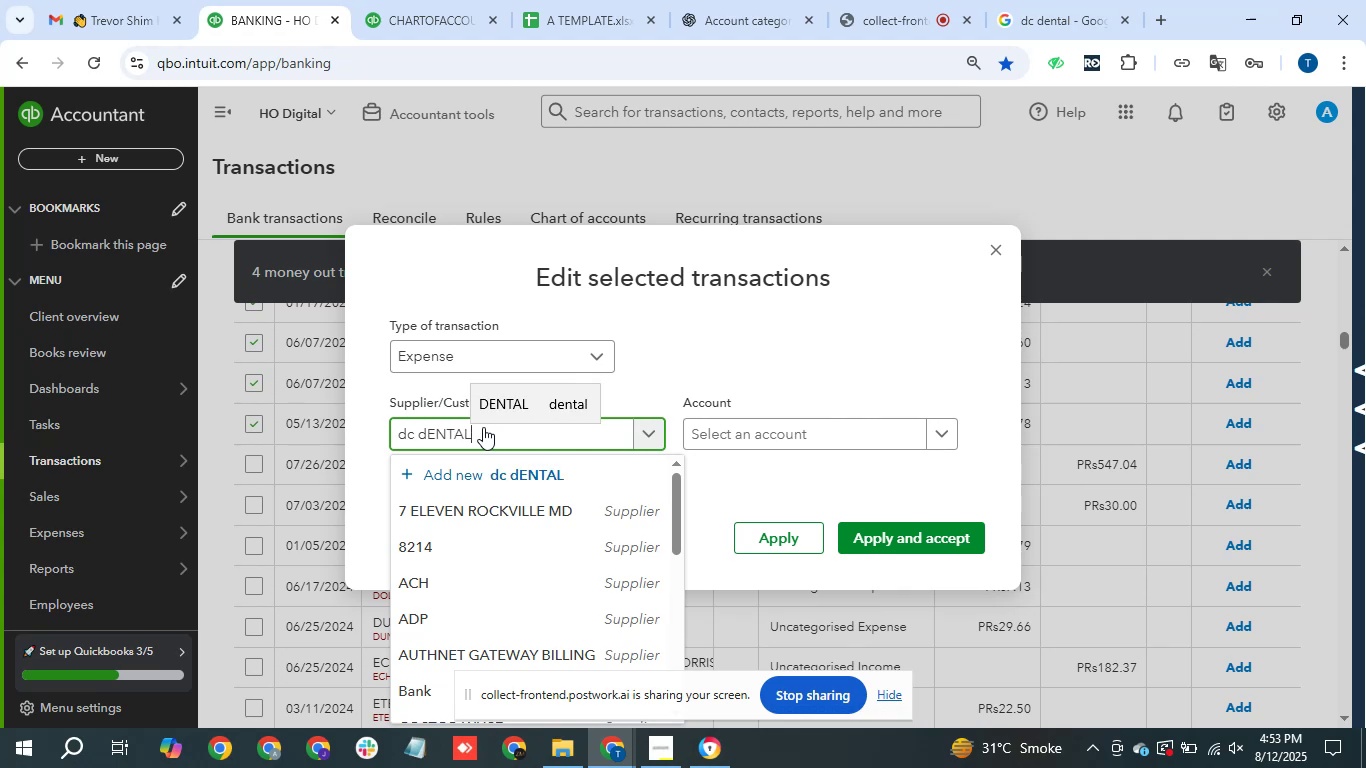 
left_click([524, 478])
 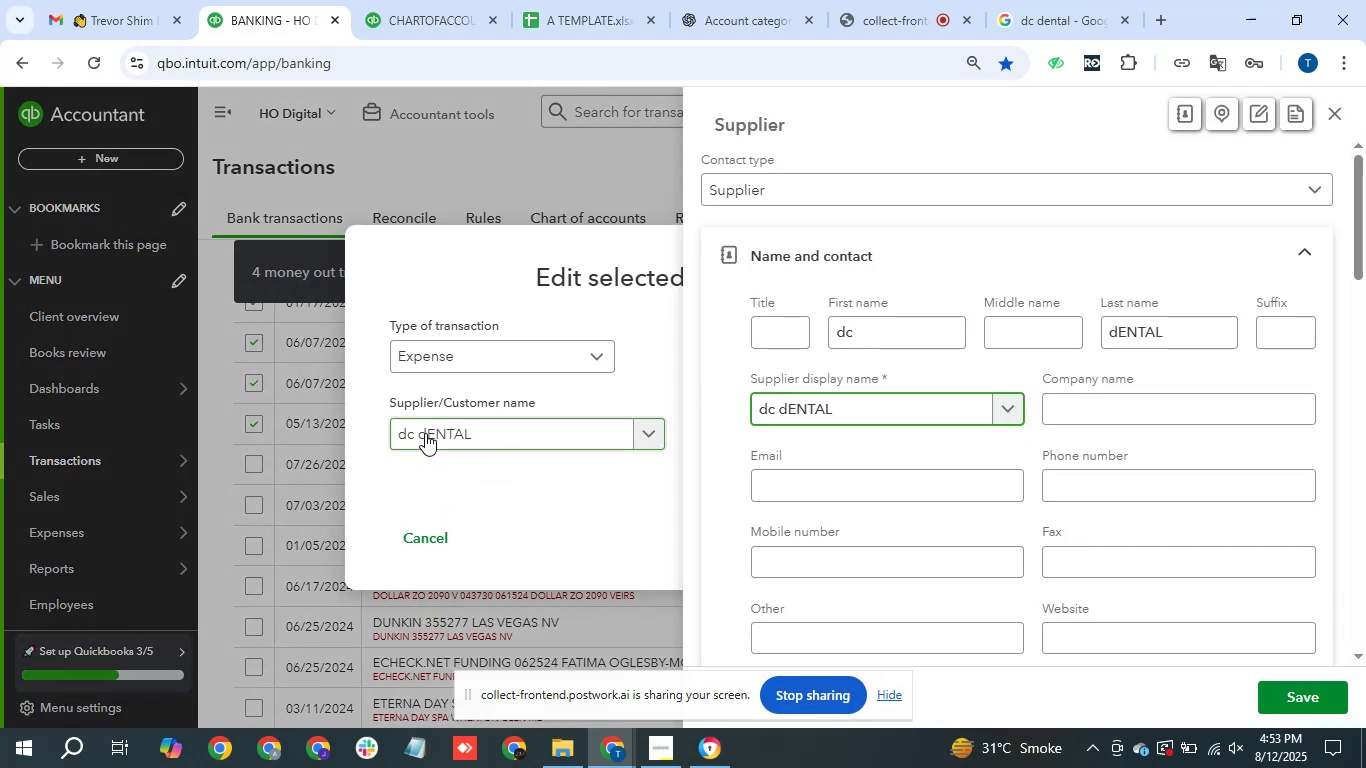 
left_click([1338, 115])
 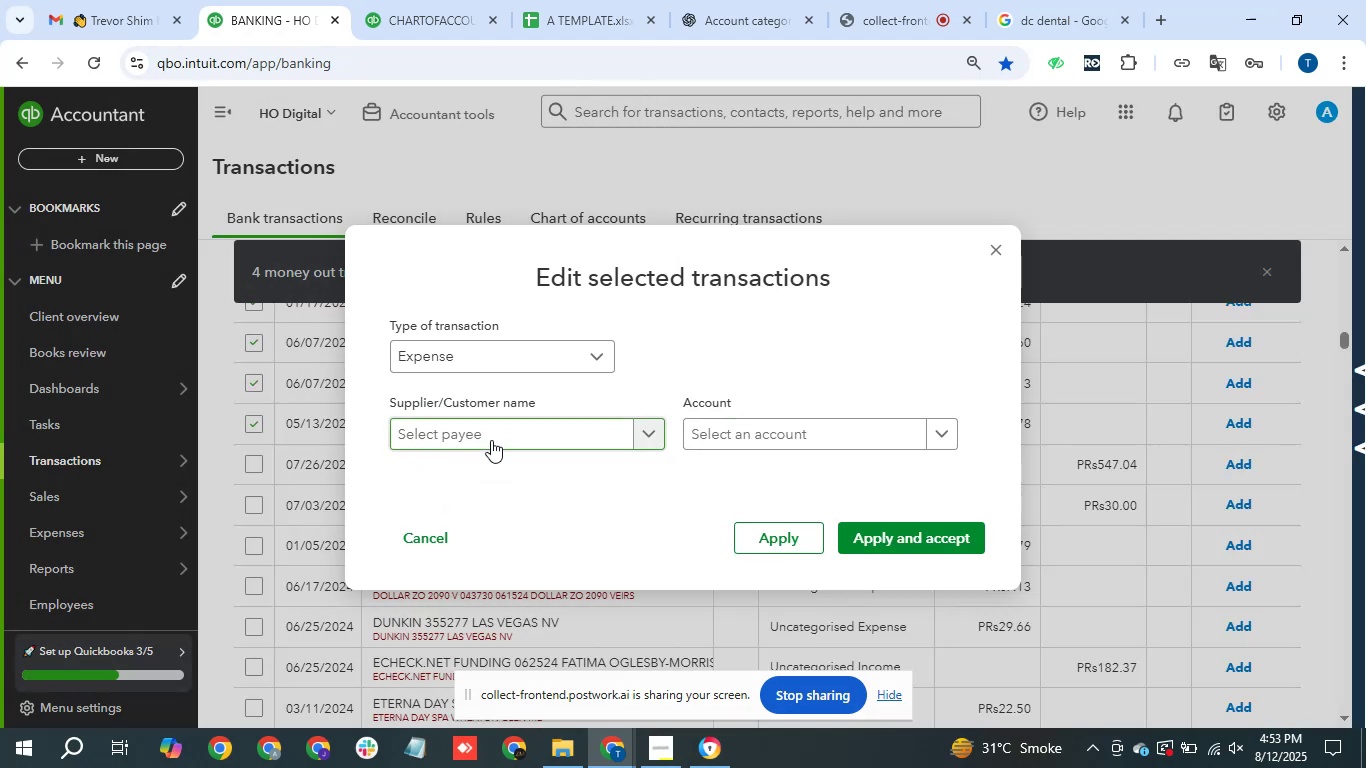 
left_click([513, 435])
 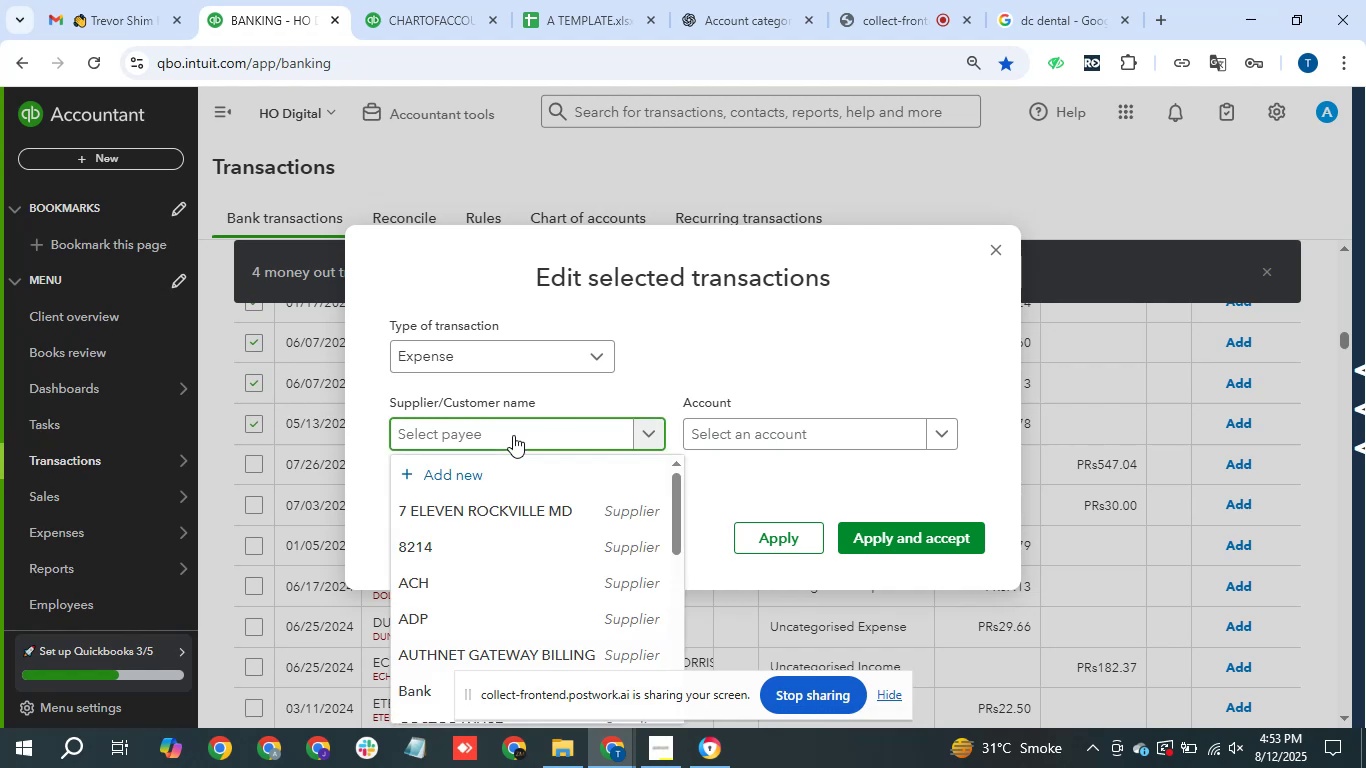 
type(DC Dental)
 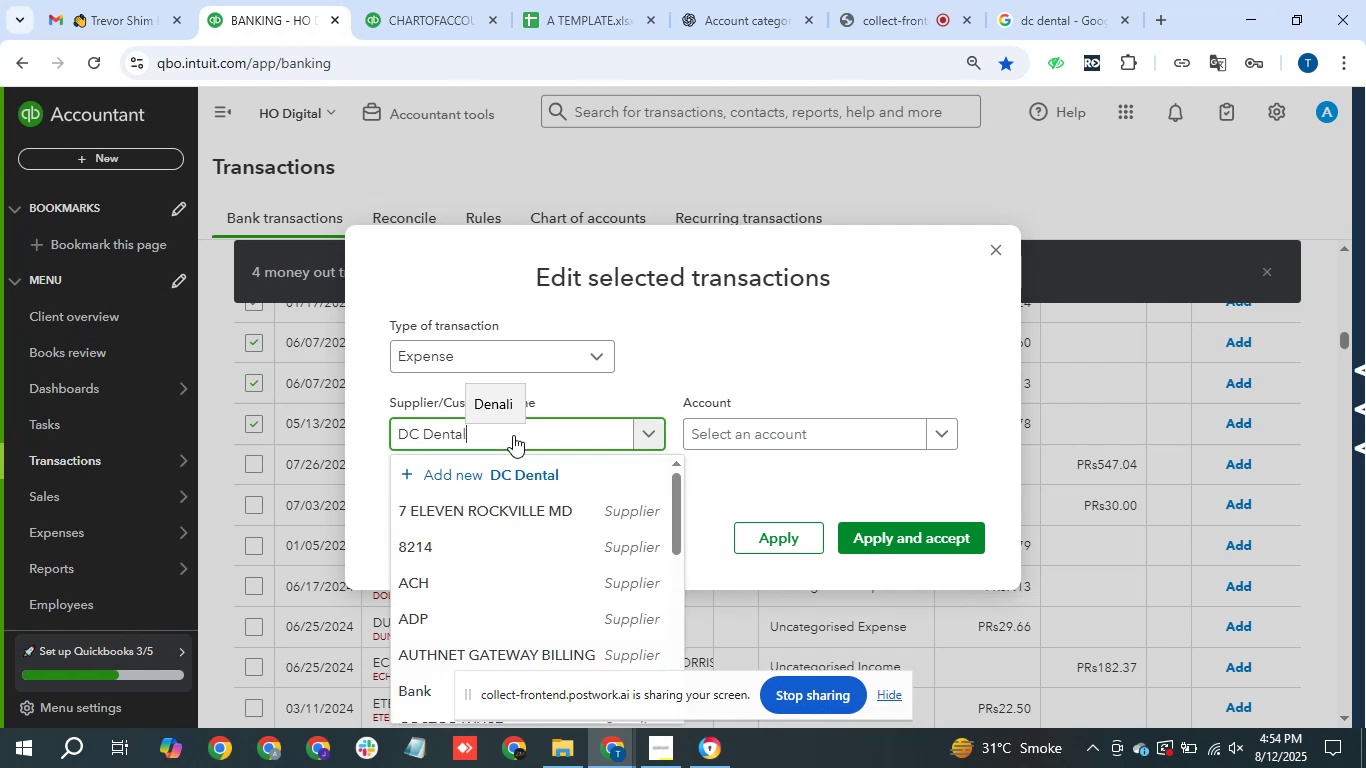 
left_click([523, 463])
 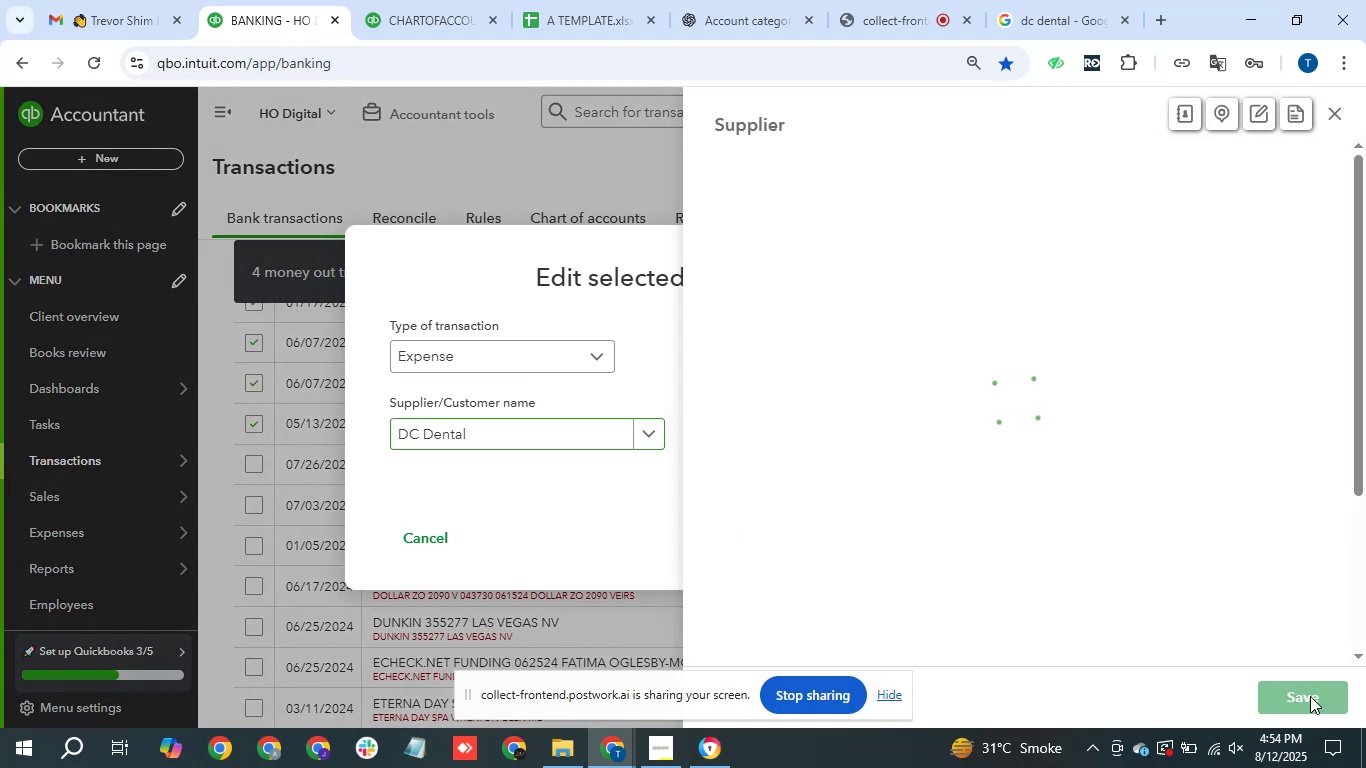 
left_click([1305, 694])
 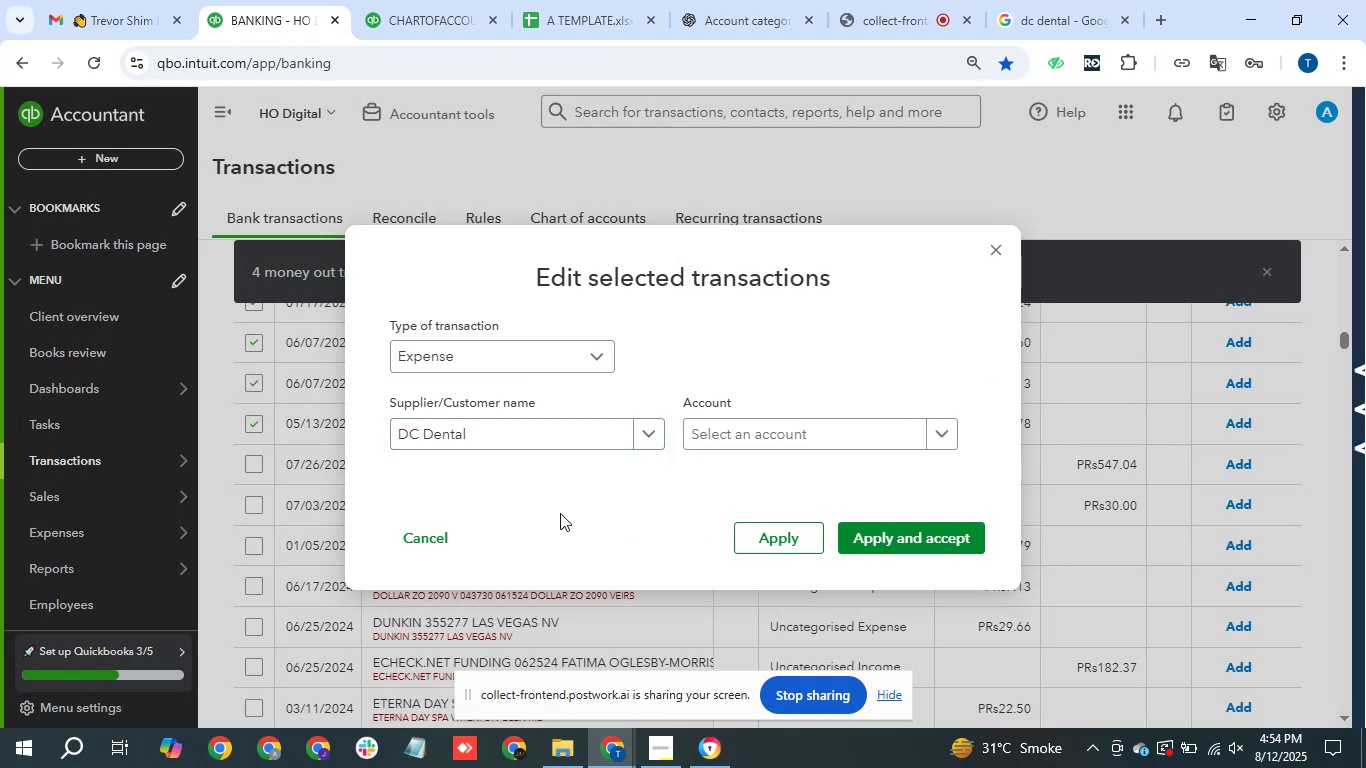 
left_click([842, 425])
 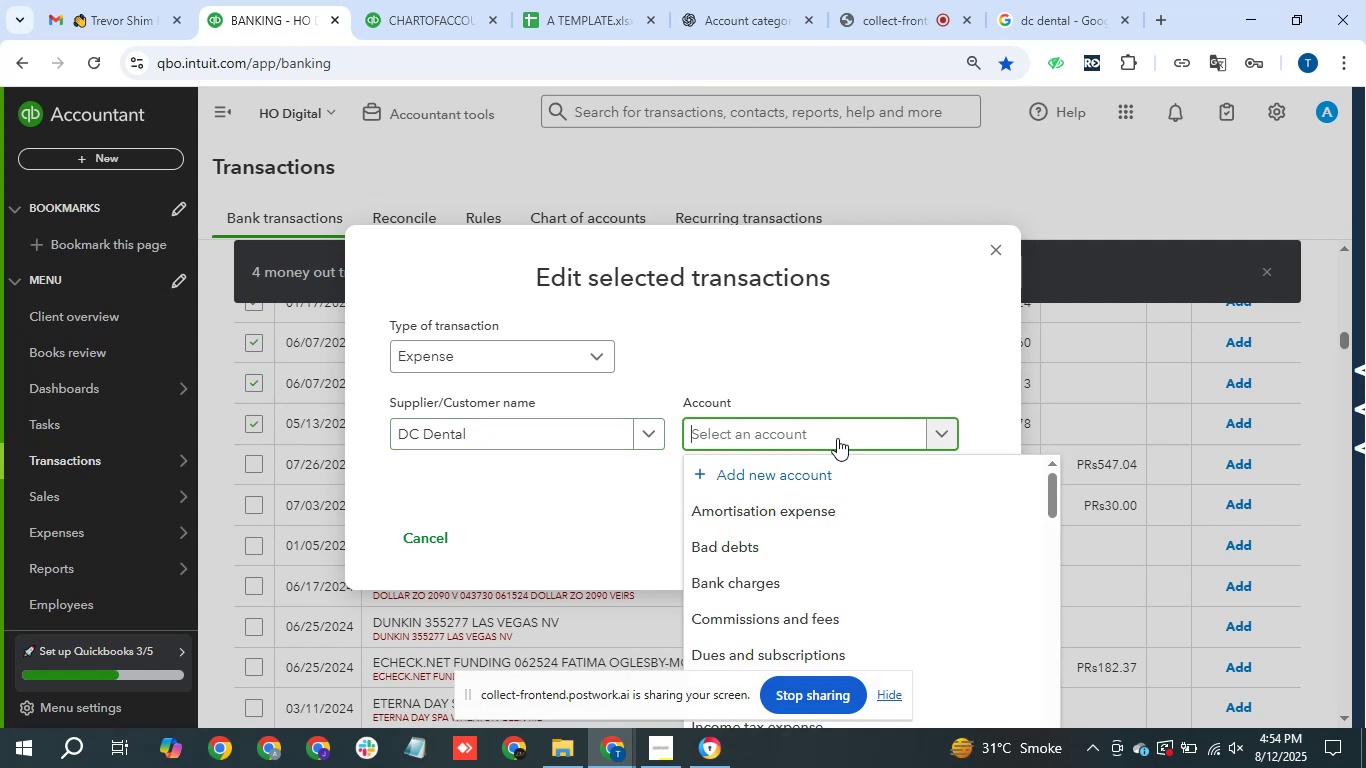 
type(Pers)
 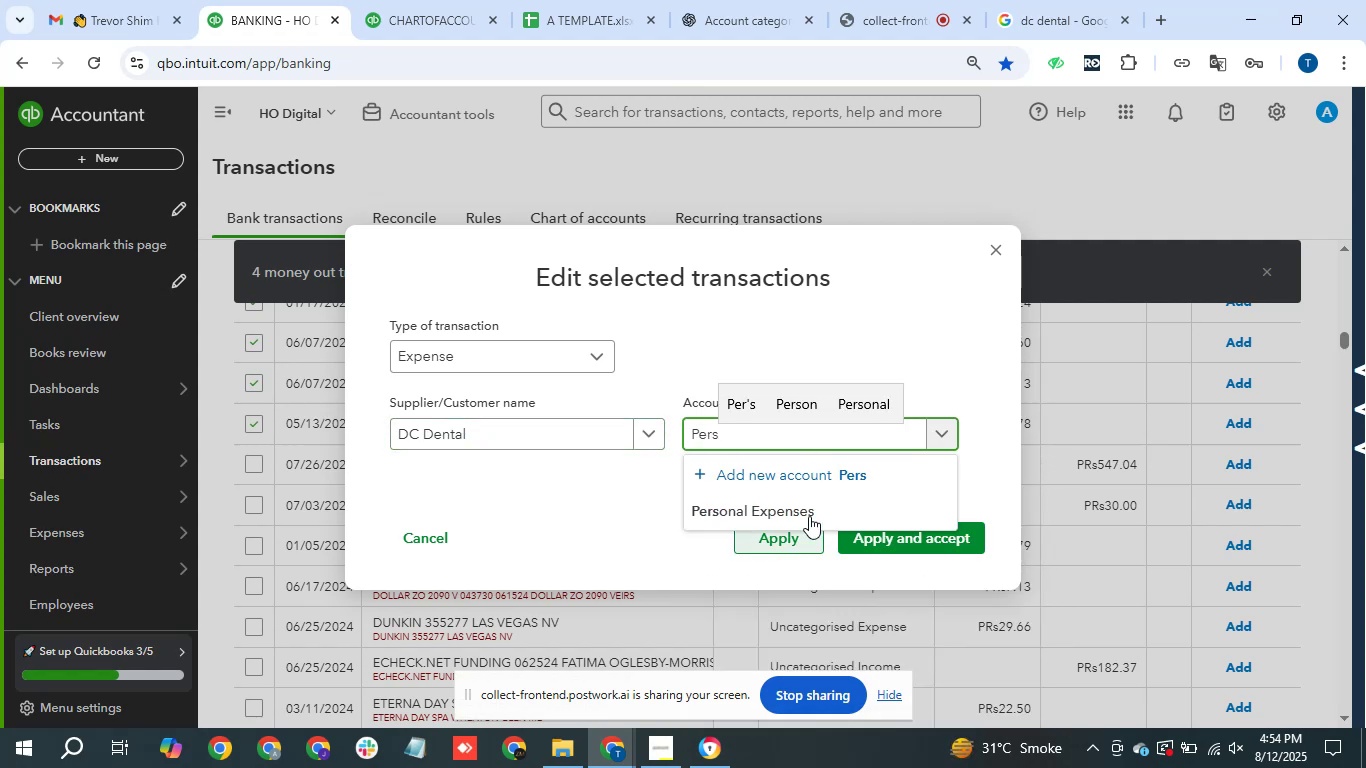 
left_click([810, 510])
 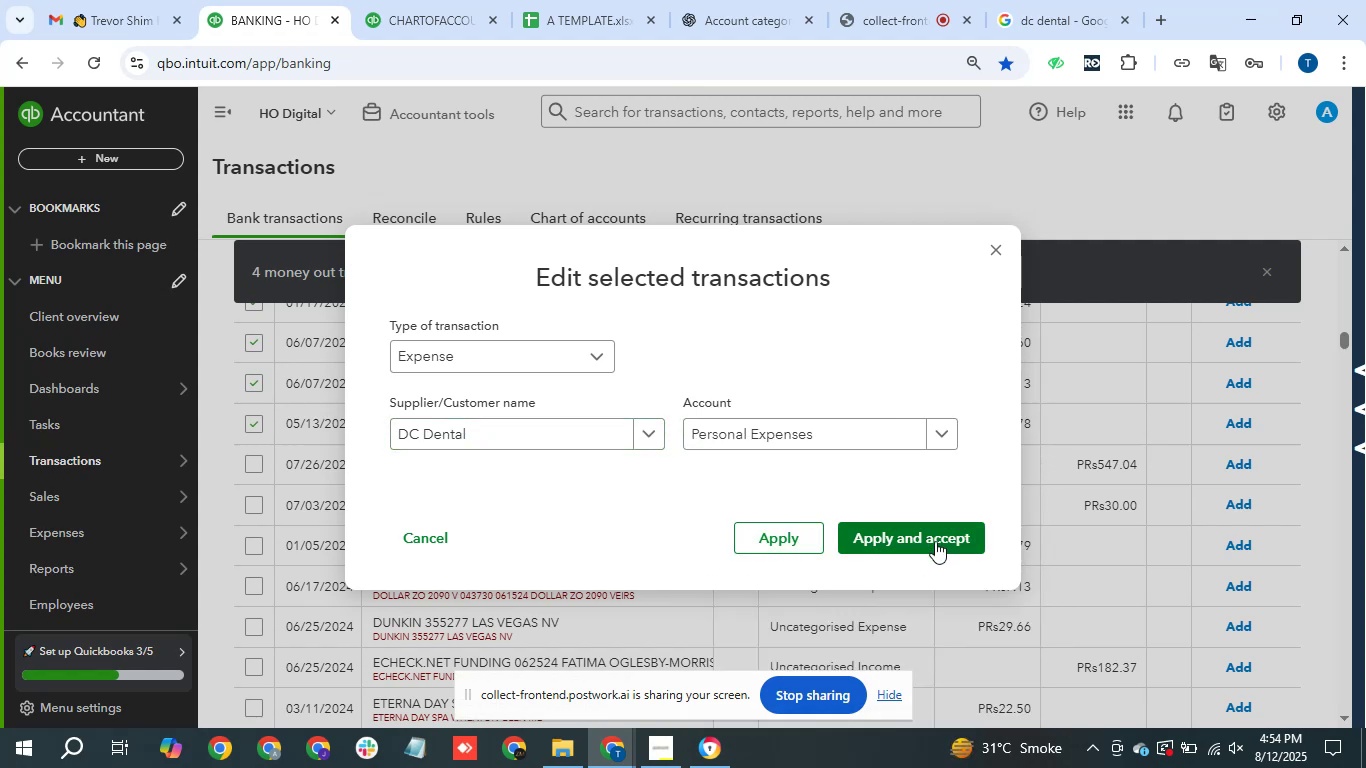 
left_click([940, 545])
 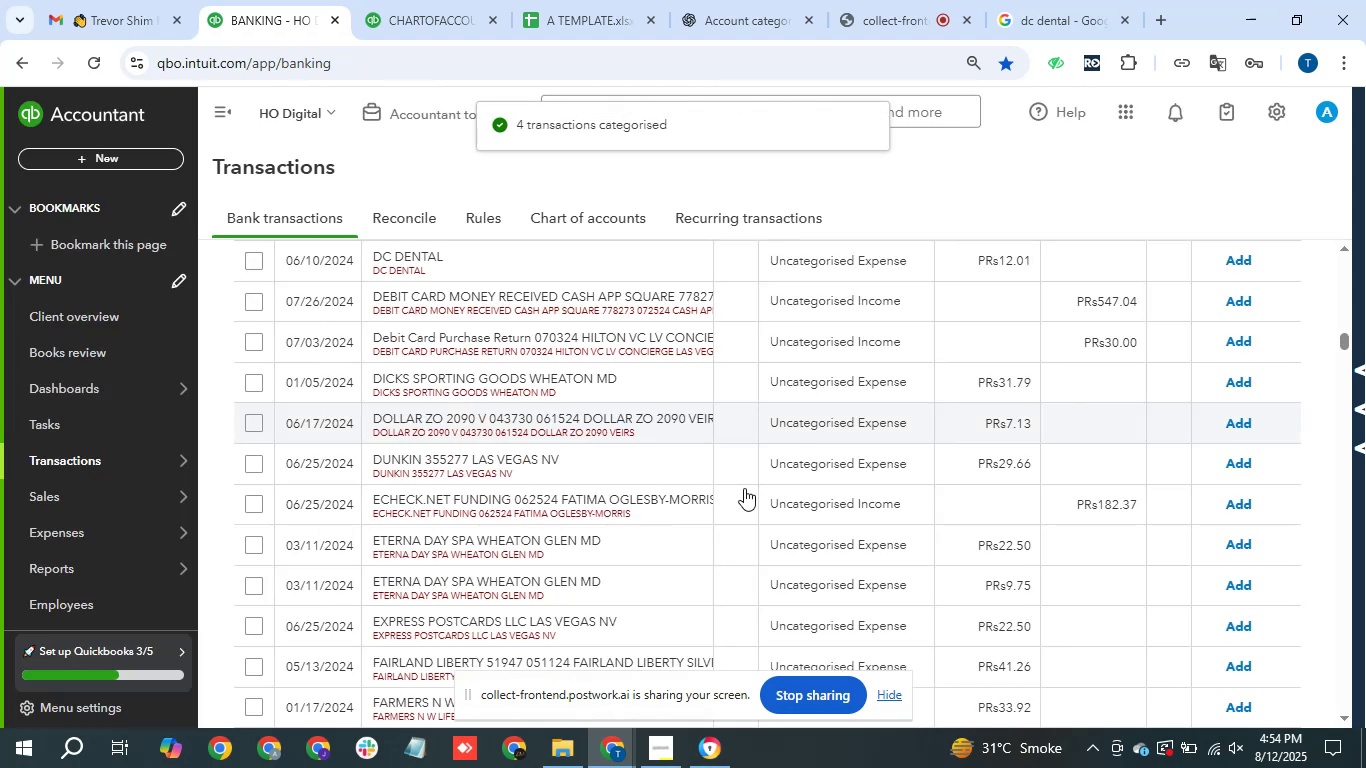 
wait(5.91)
 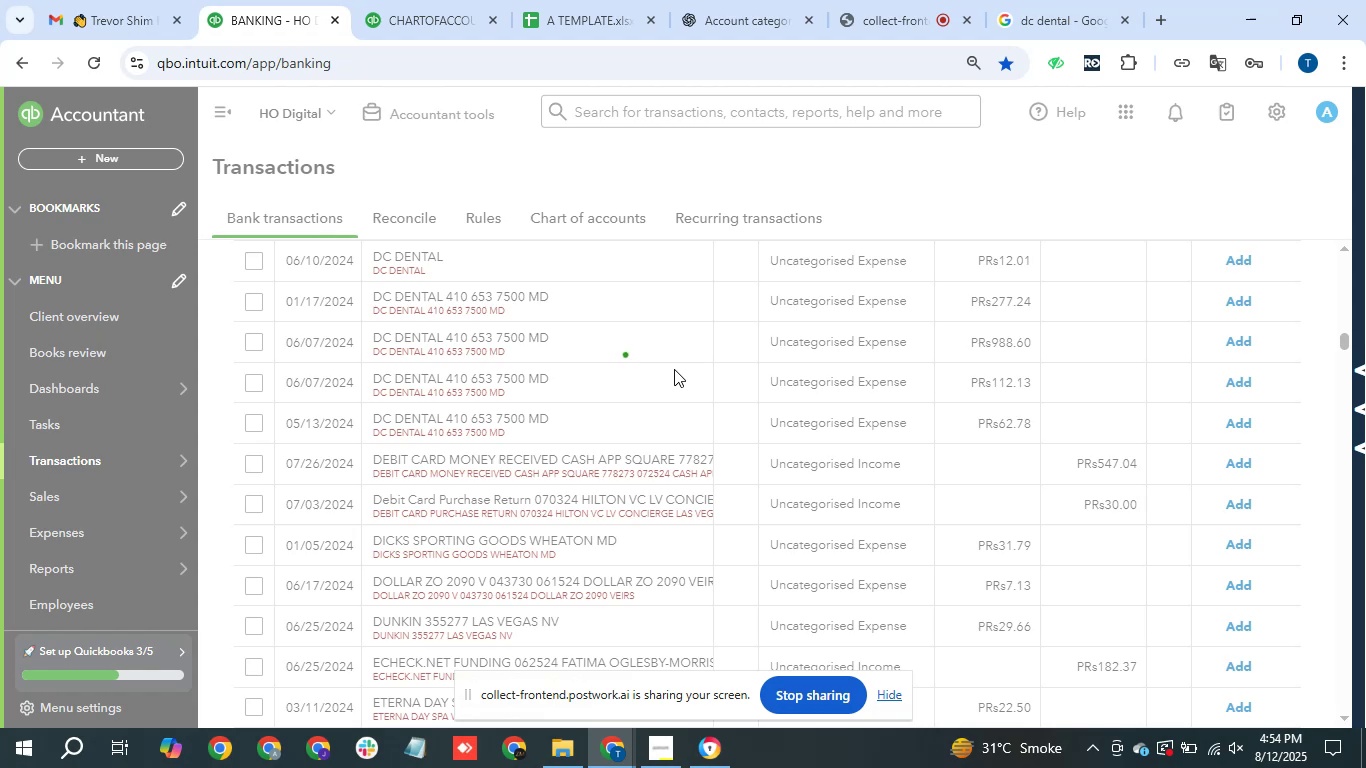 
scroll: coordinate [641, 413], scroll_direction: up, amount: 1.0
 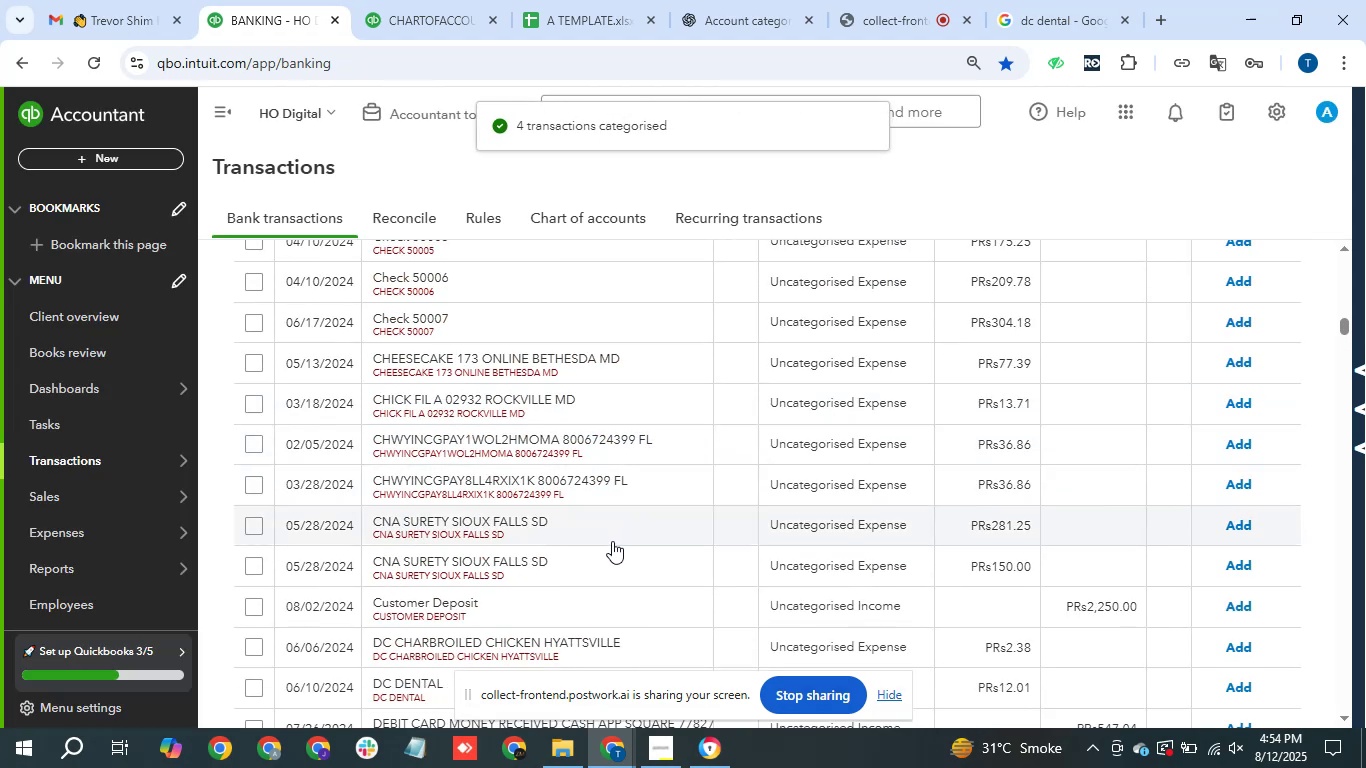 
scroll: coordinate [621, 537], scroll_direction: down, amount: 3.0
 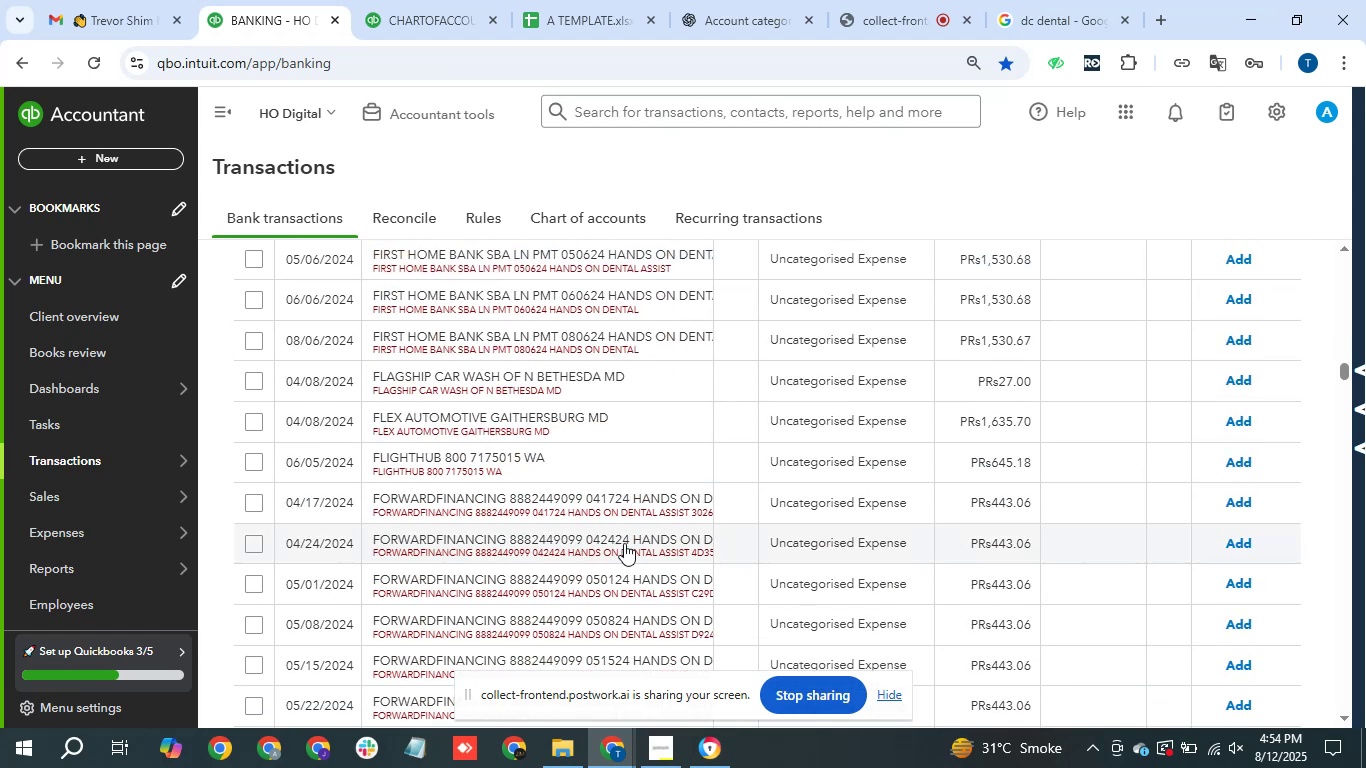 
scroll: coordinate [634, 537], scroll_direction: up, amount: 1.0
 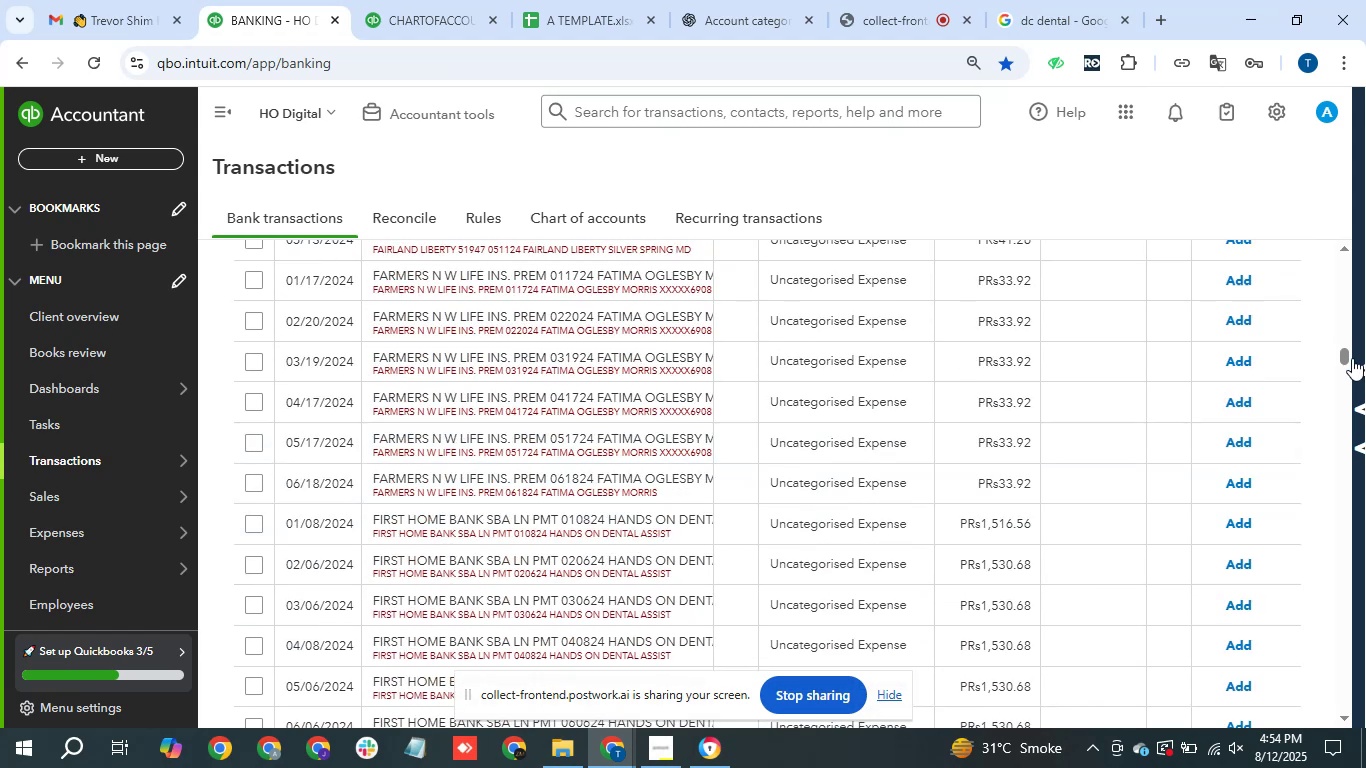 
left_click_drag(start_coordinate=[1345, 354], to_coordinate=[1346, 349])
 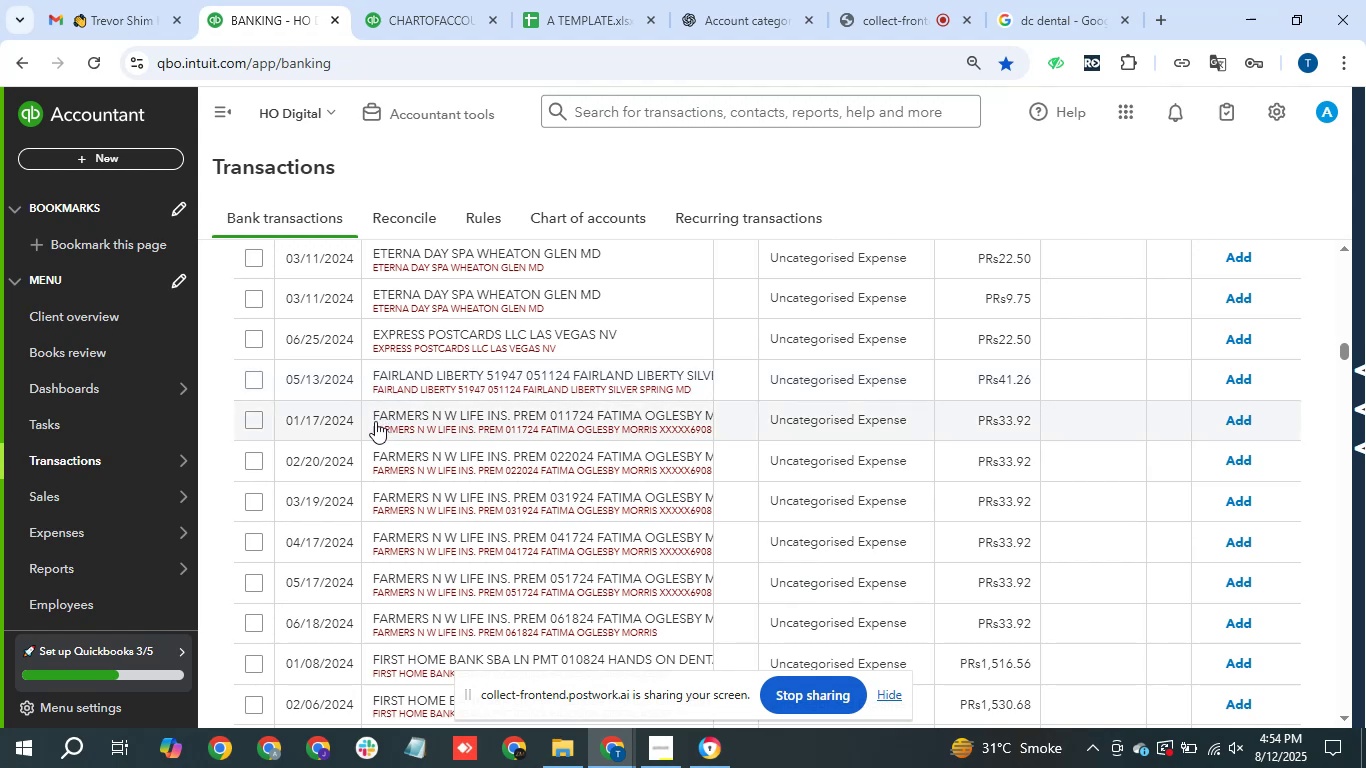 
left_click_drag(start_coordinate=[373, 416], to_coordinate=[548, 414])
 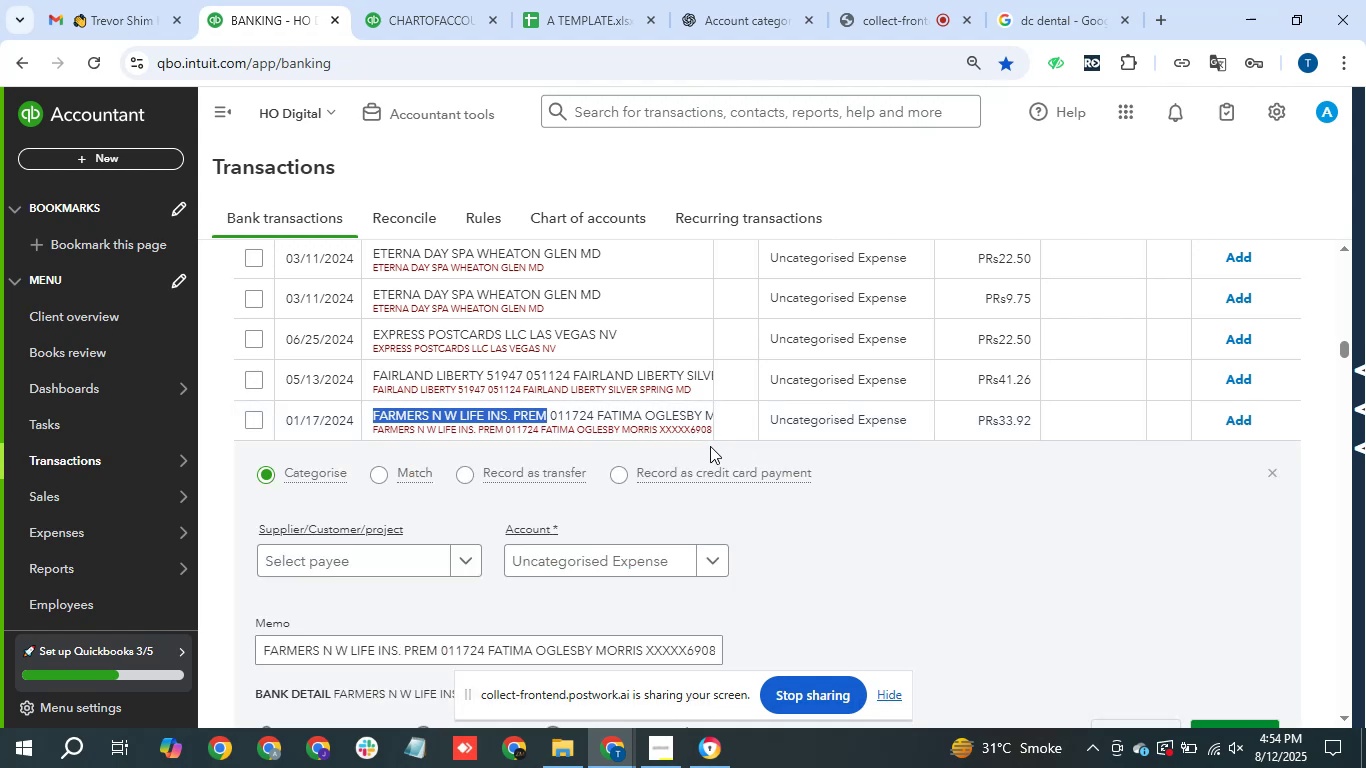 
double_click([675, 430])
 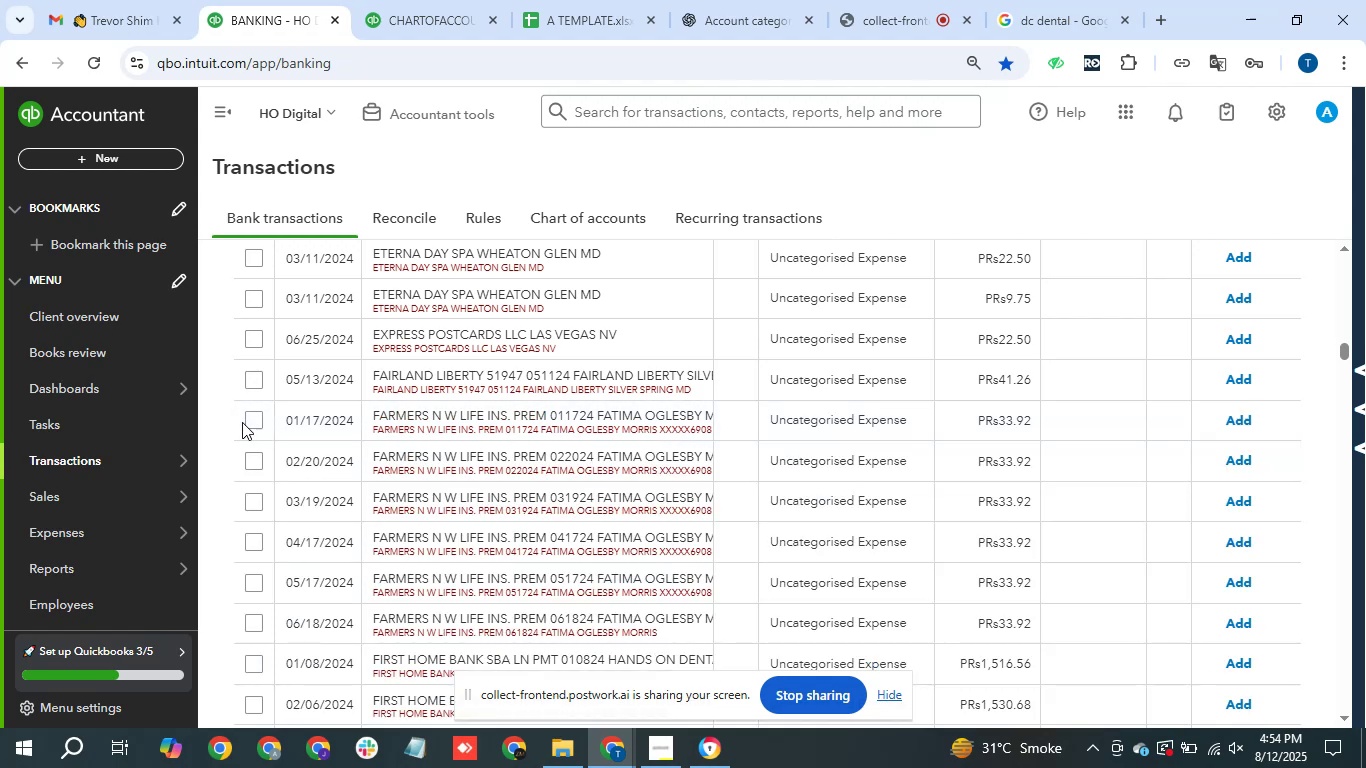 
left_click([255, 421])
 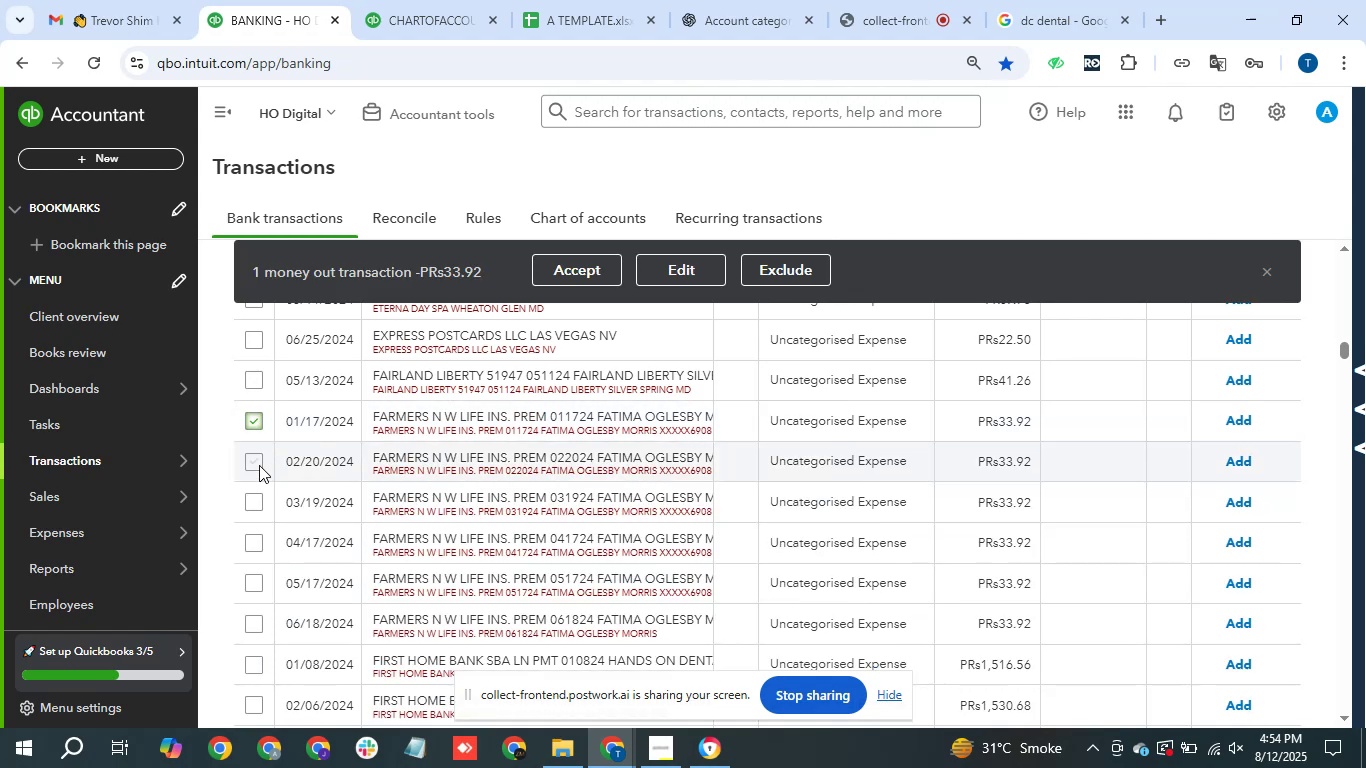 
left_click([258, 463])
 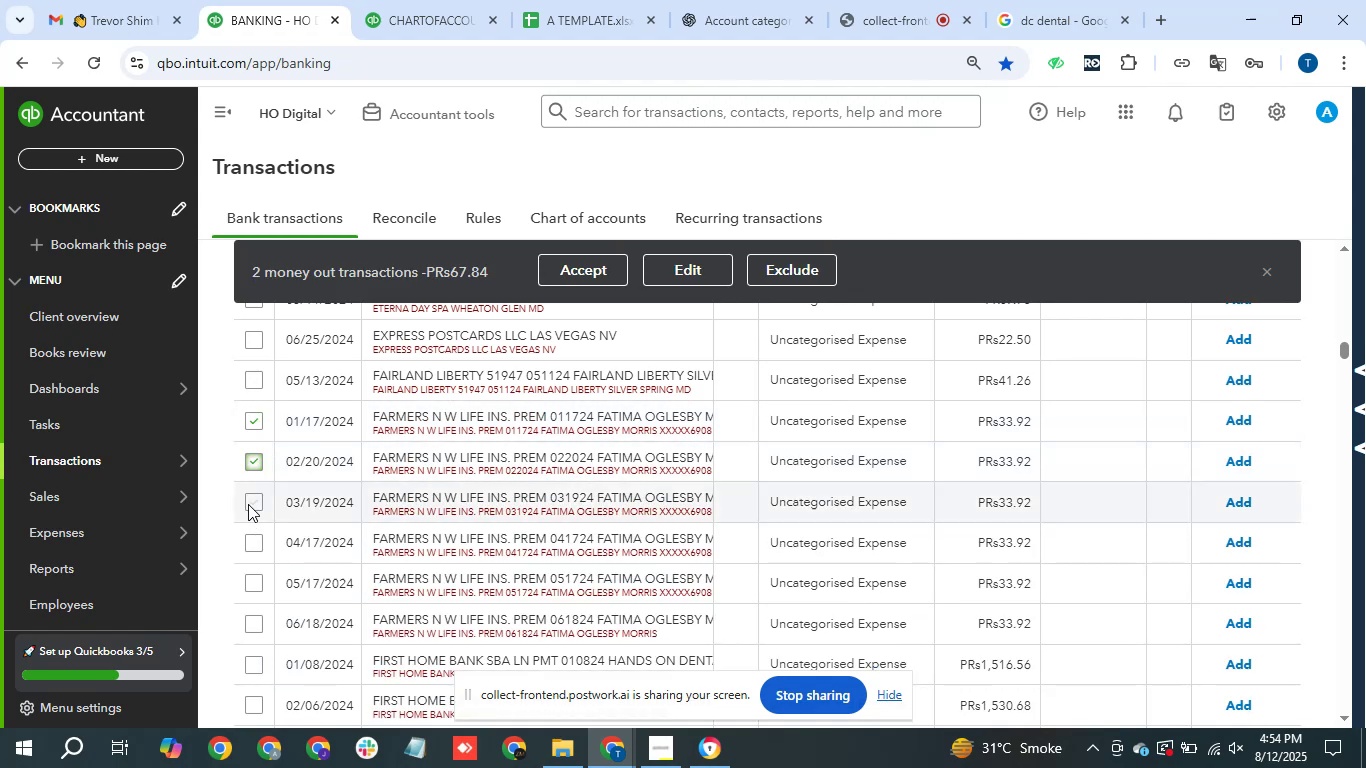 
left_click([249, 501])
 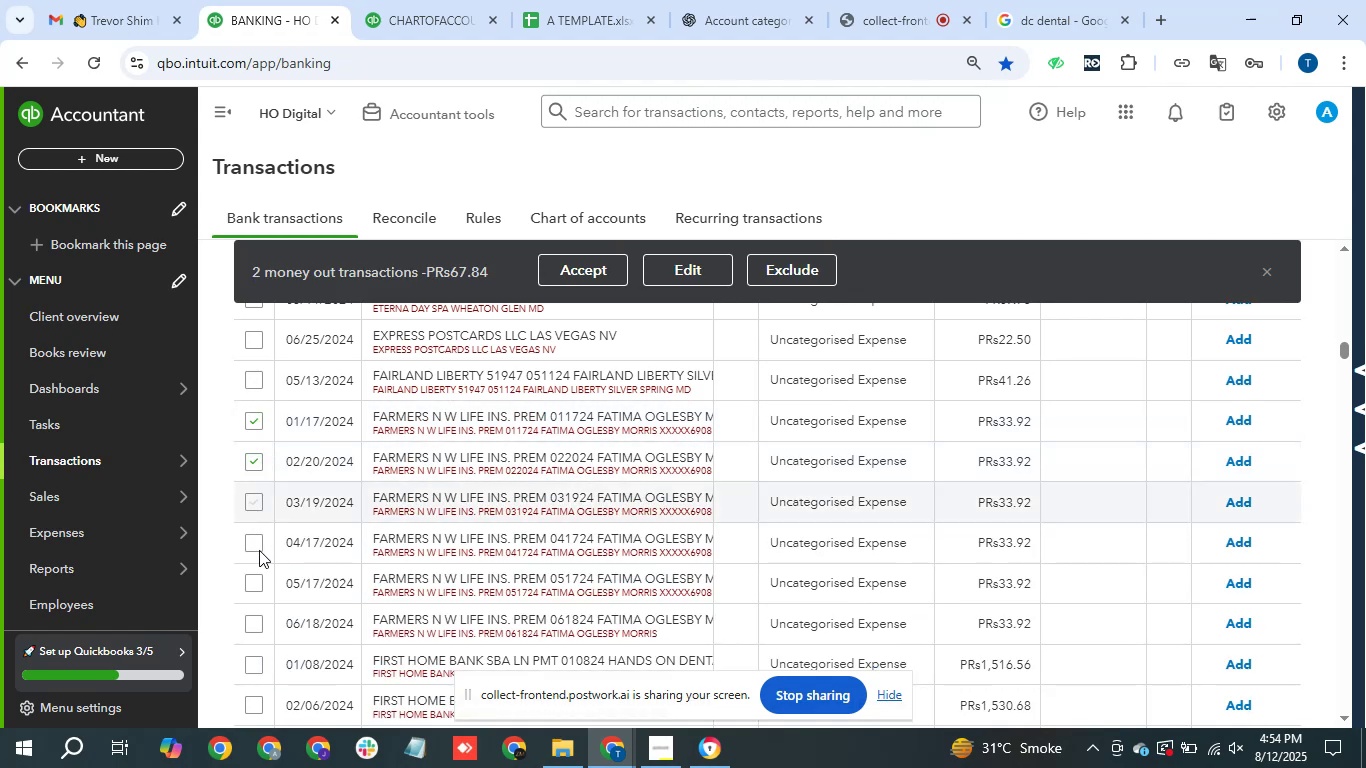 
left_click([259, 550])
 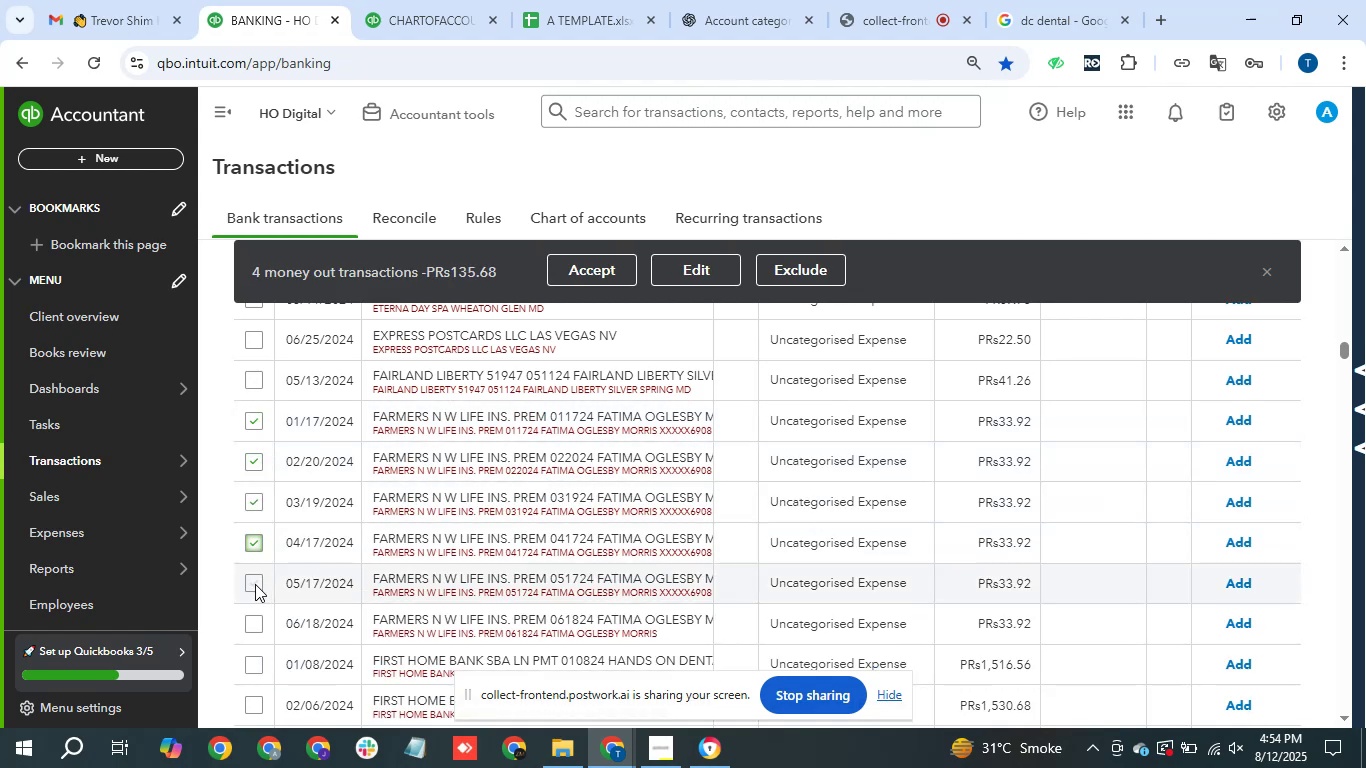 
left_click([254, 584])
 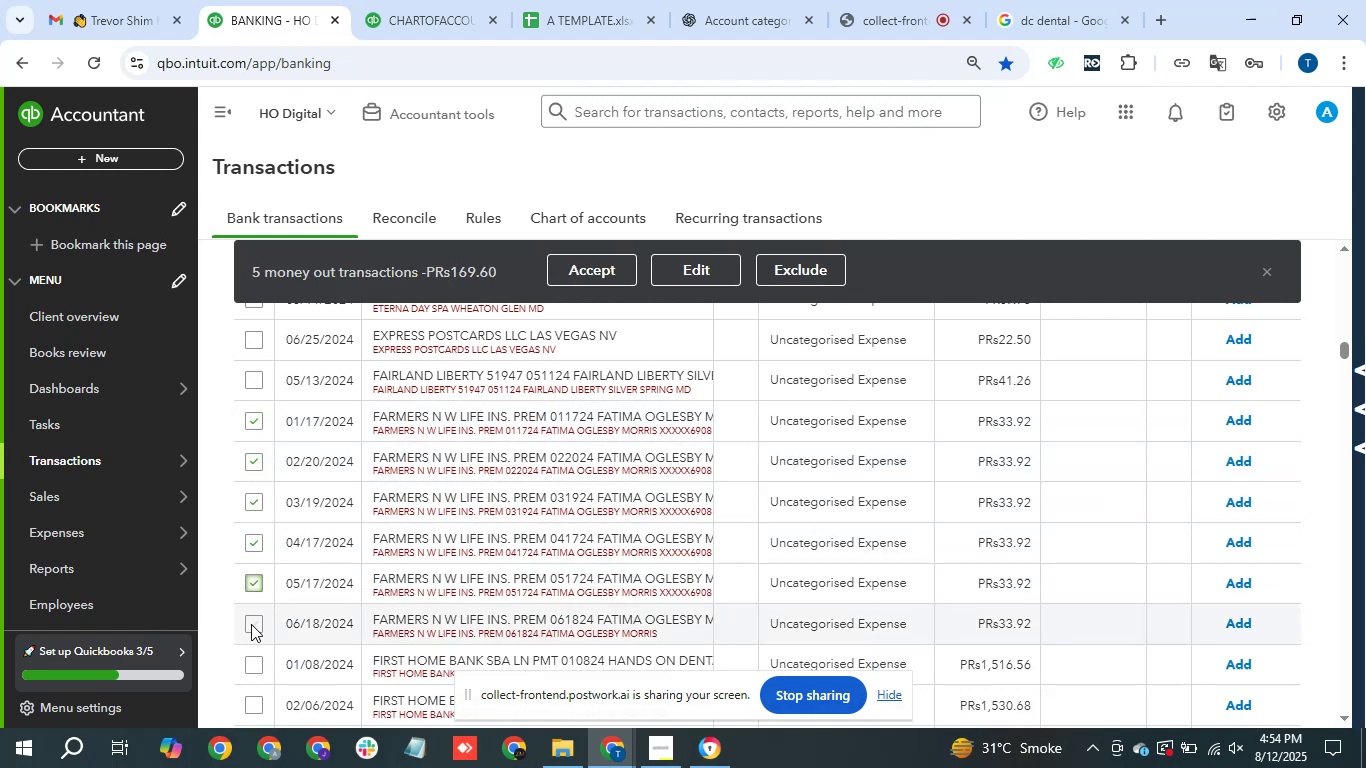 
left_click([251, 624])
 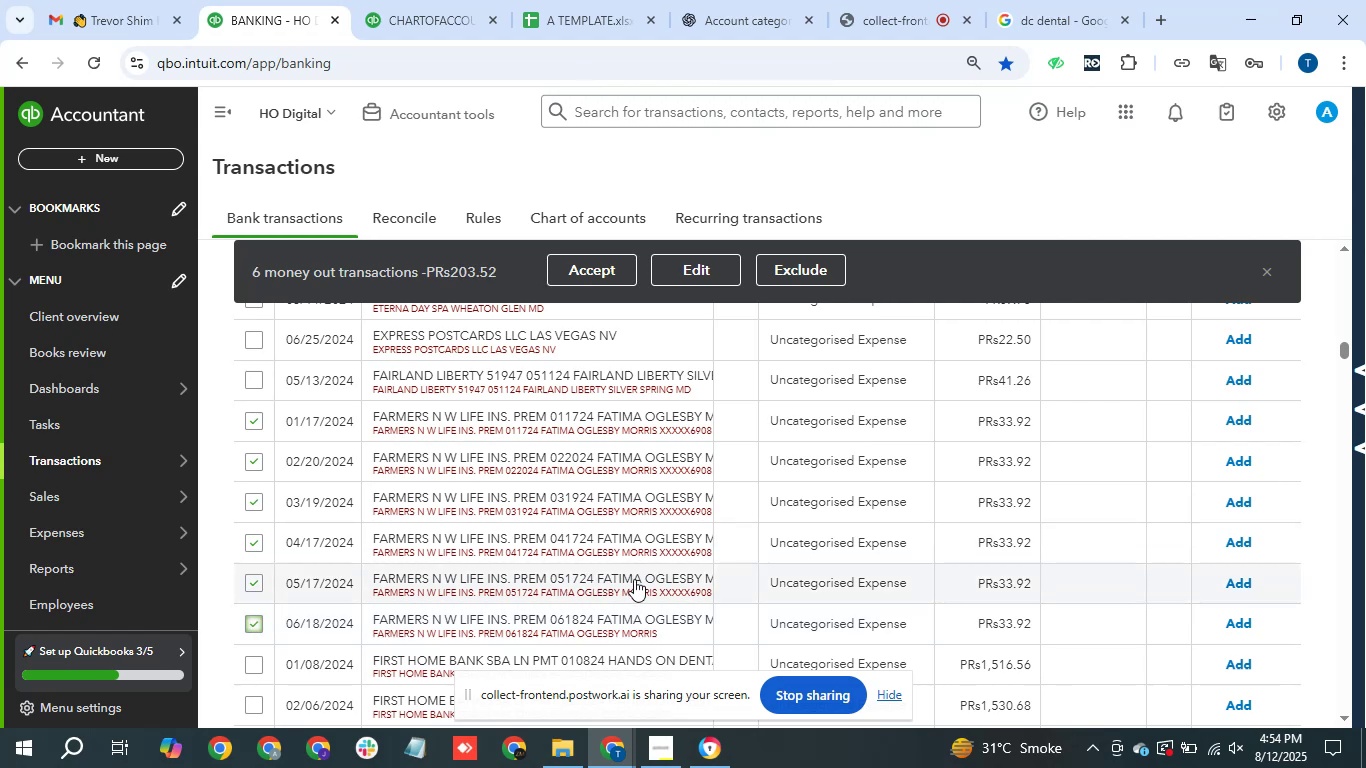 
left_click([685, 270])
 